 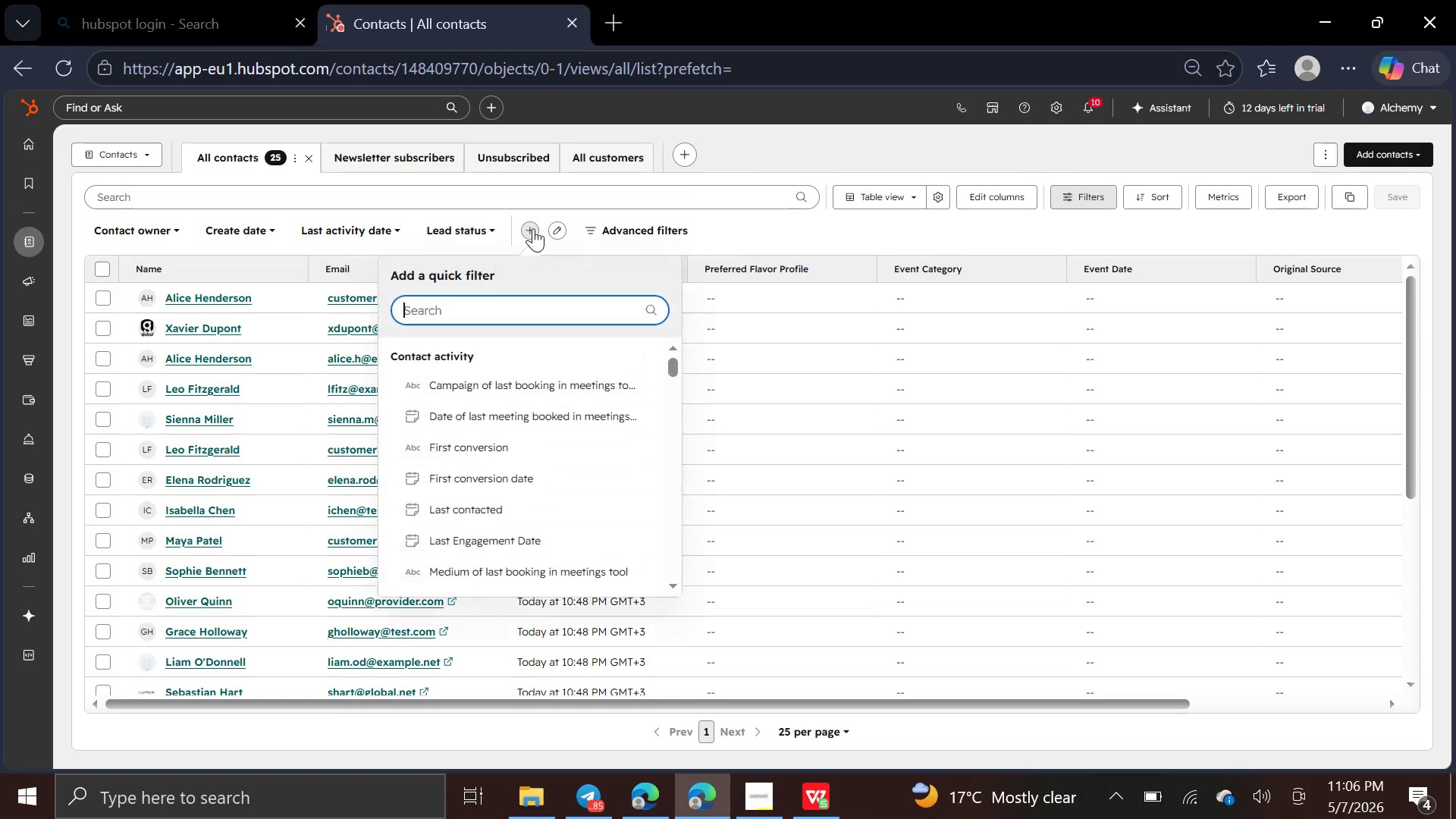 
left_click([776, 236])
 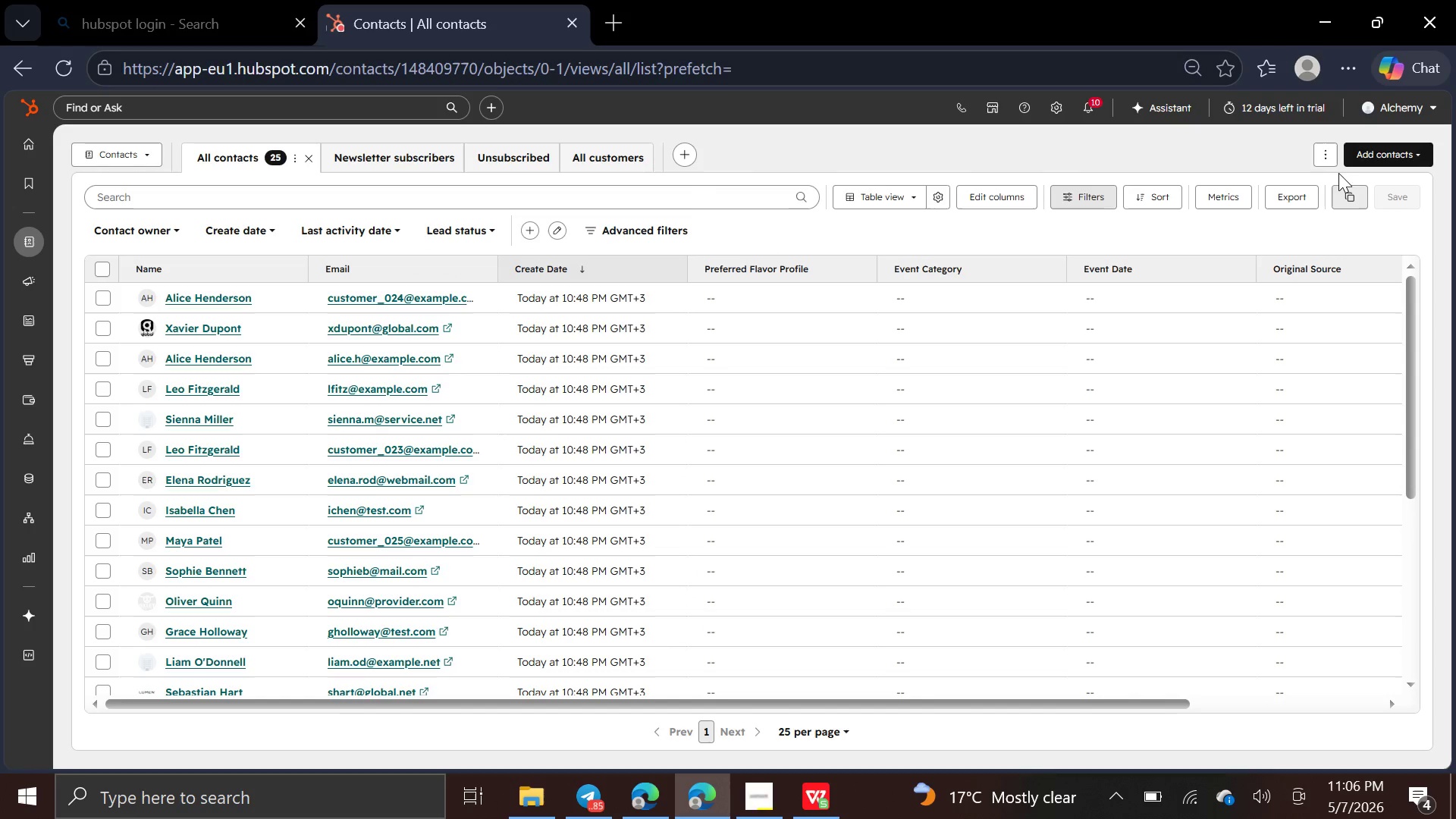 
left_click([1329, 158])
 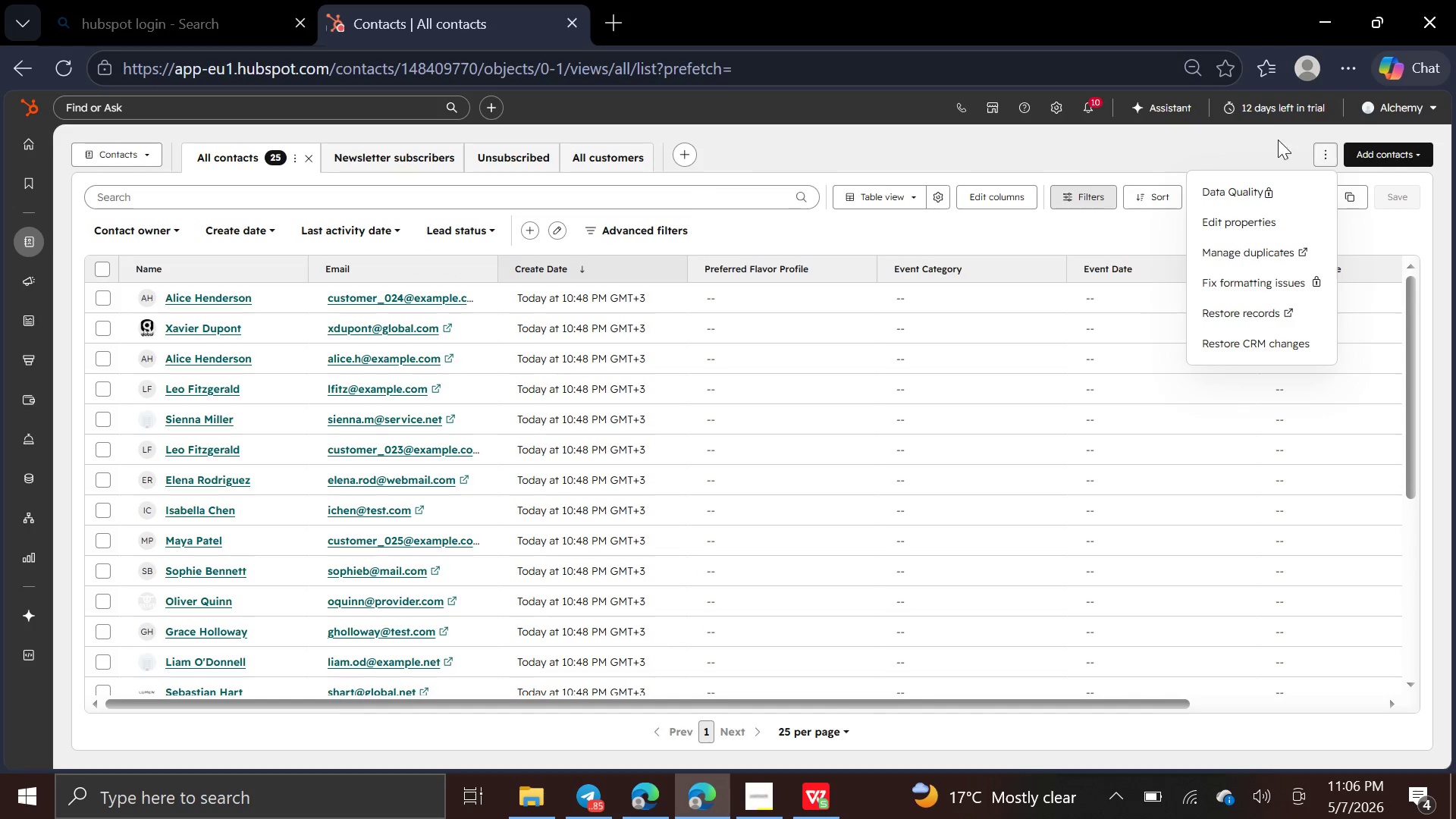 
left_click([1250, 130])
 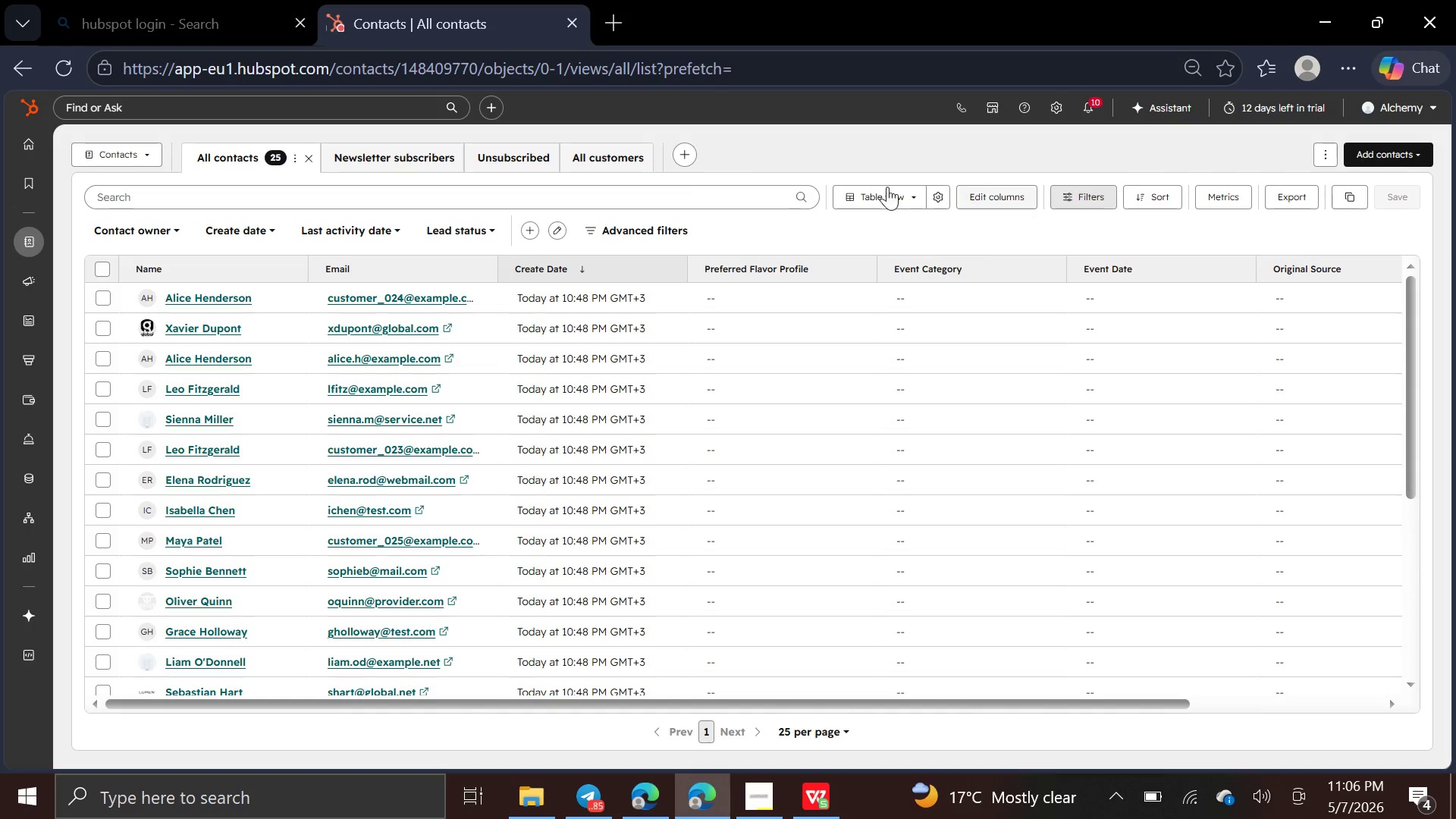 
wait(19.98)
 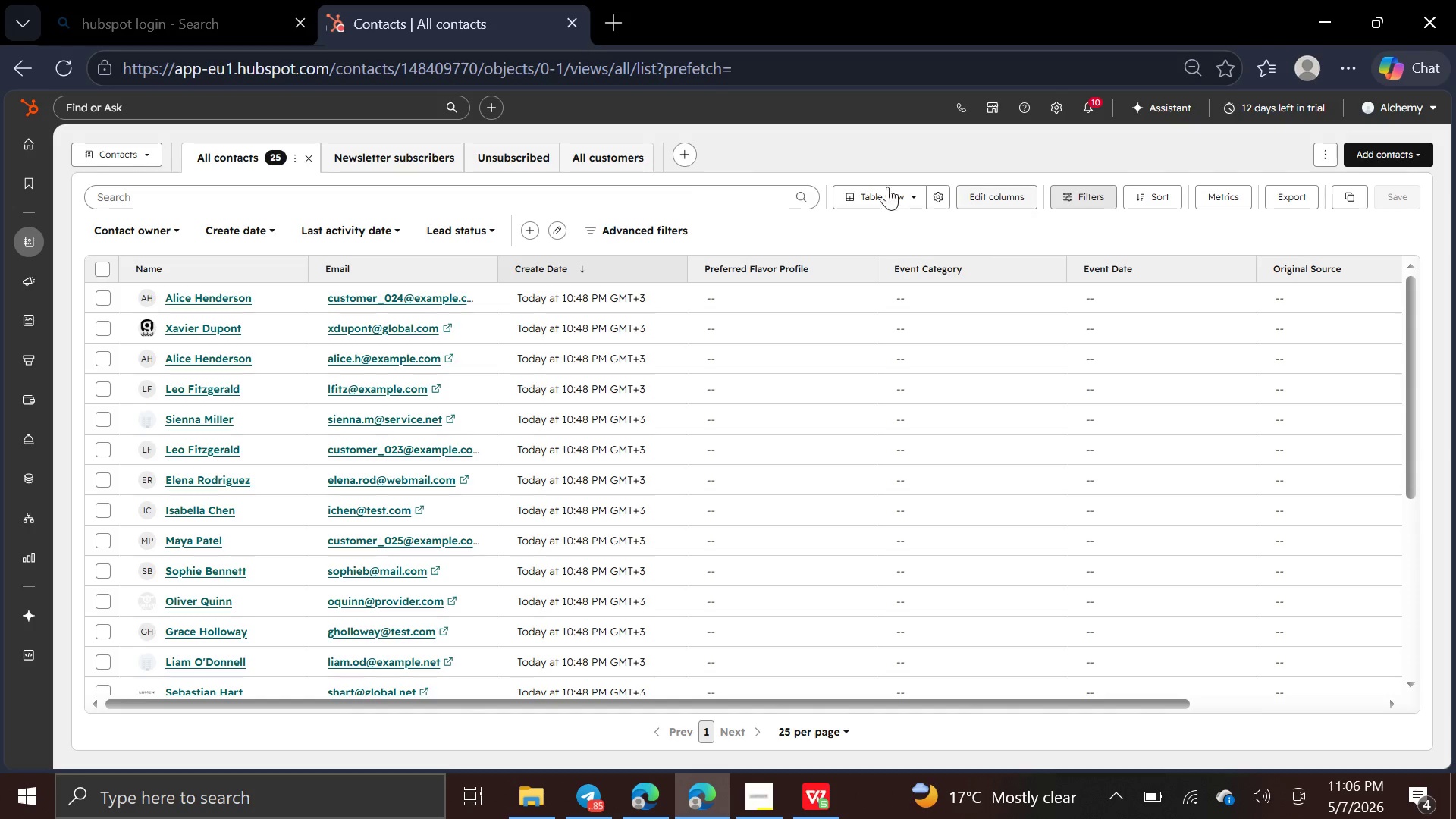 
left_click([682, 154])
 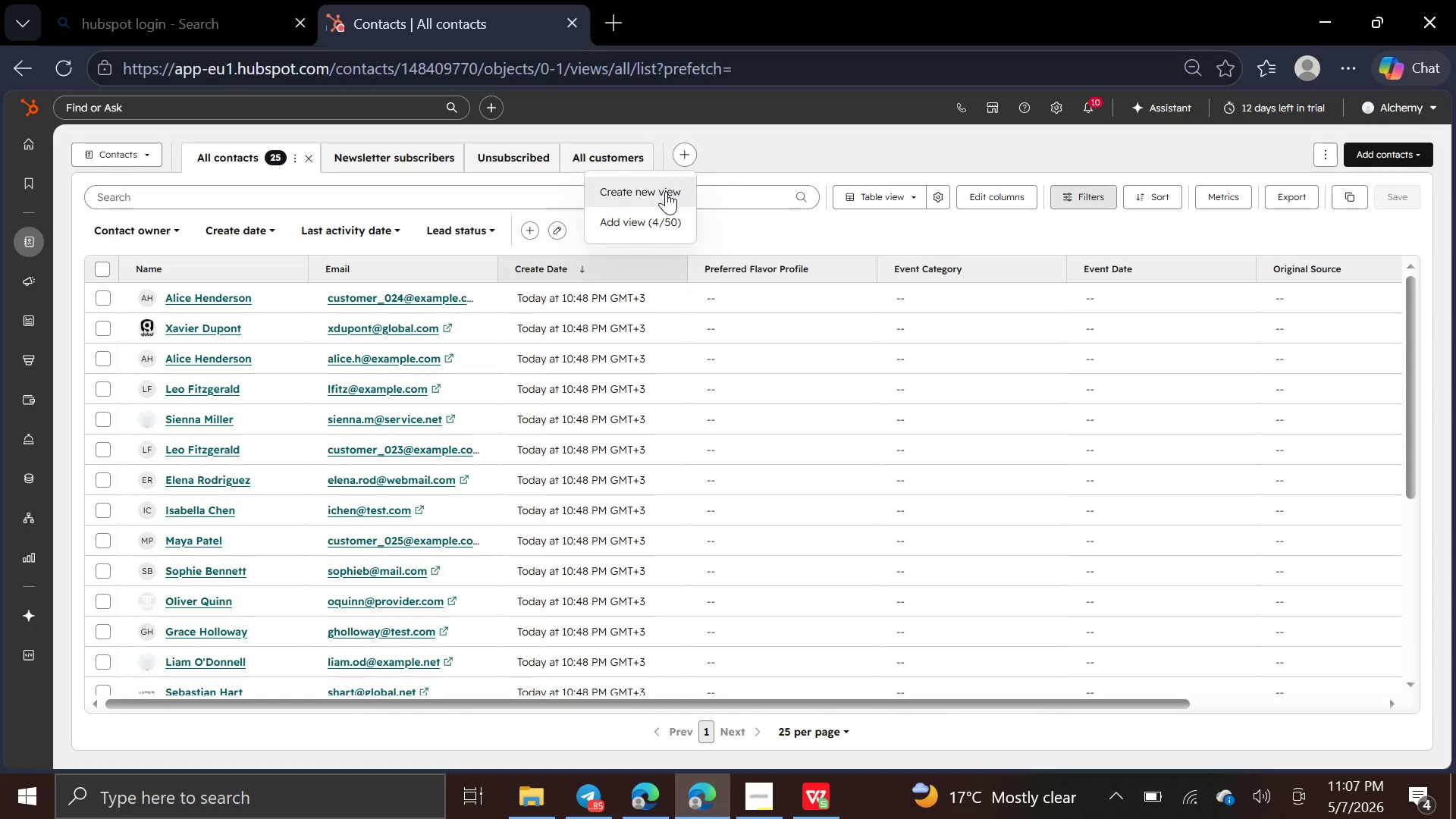 
left_click([658, 197])
 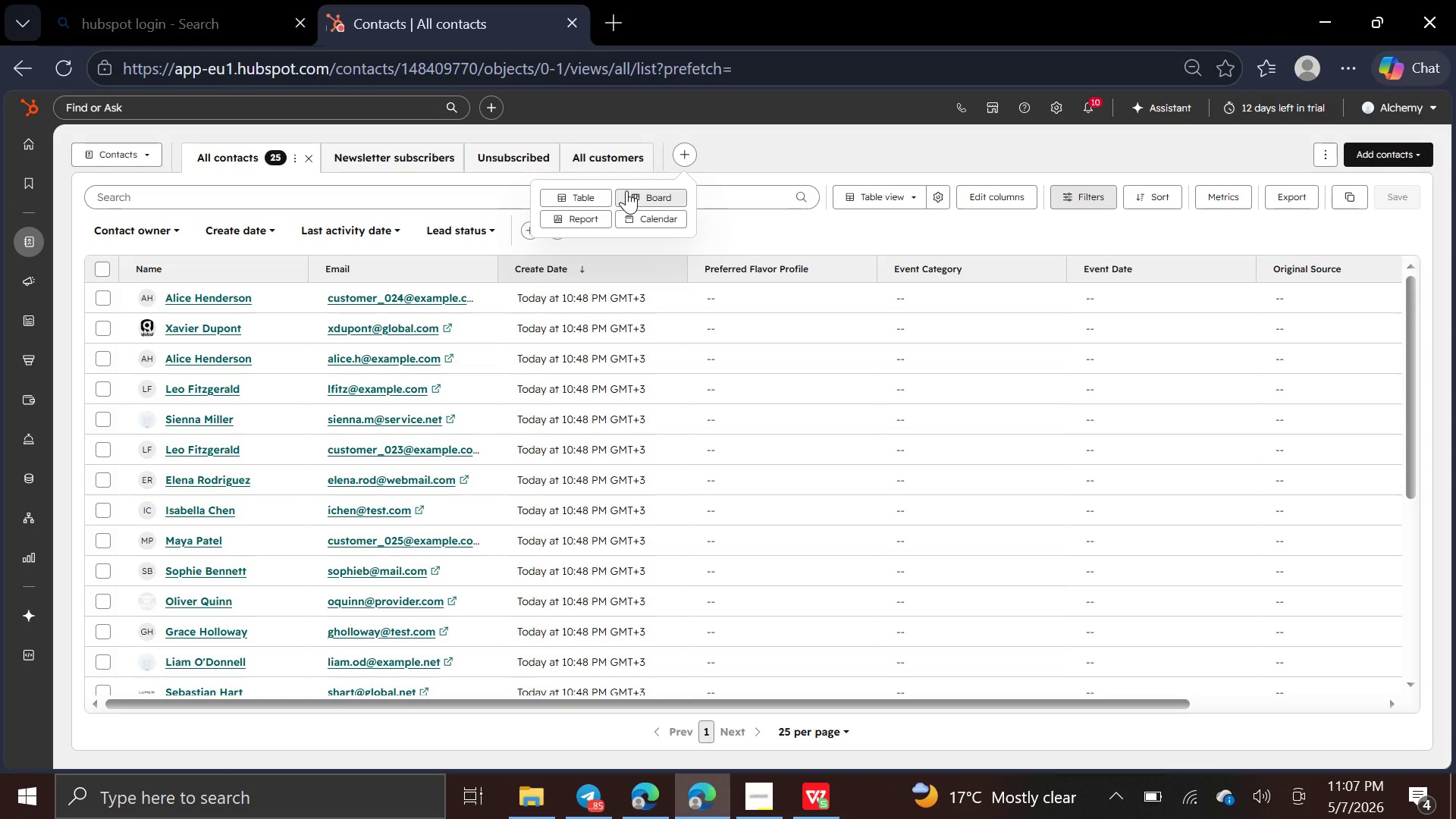 
wait(40.17)
 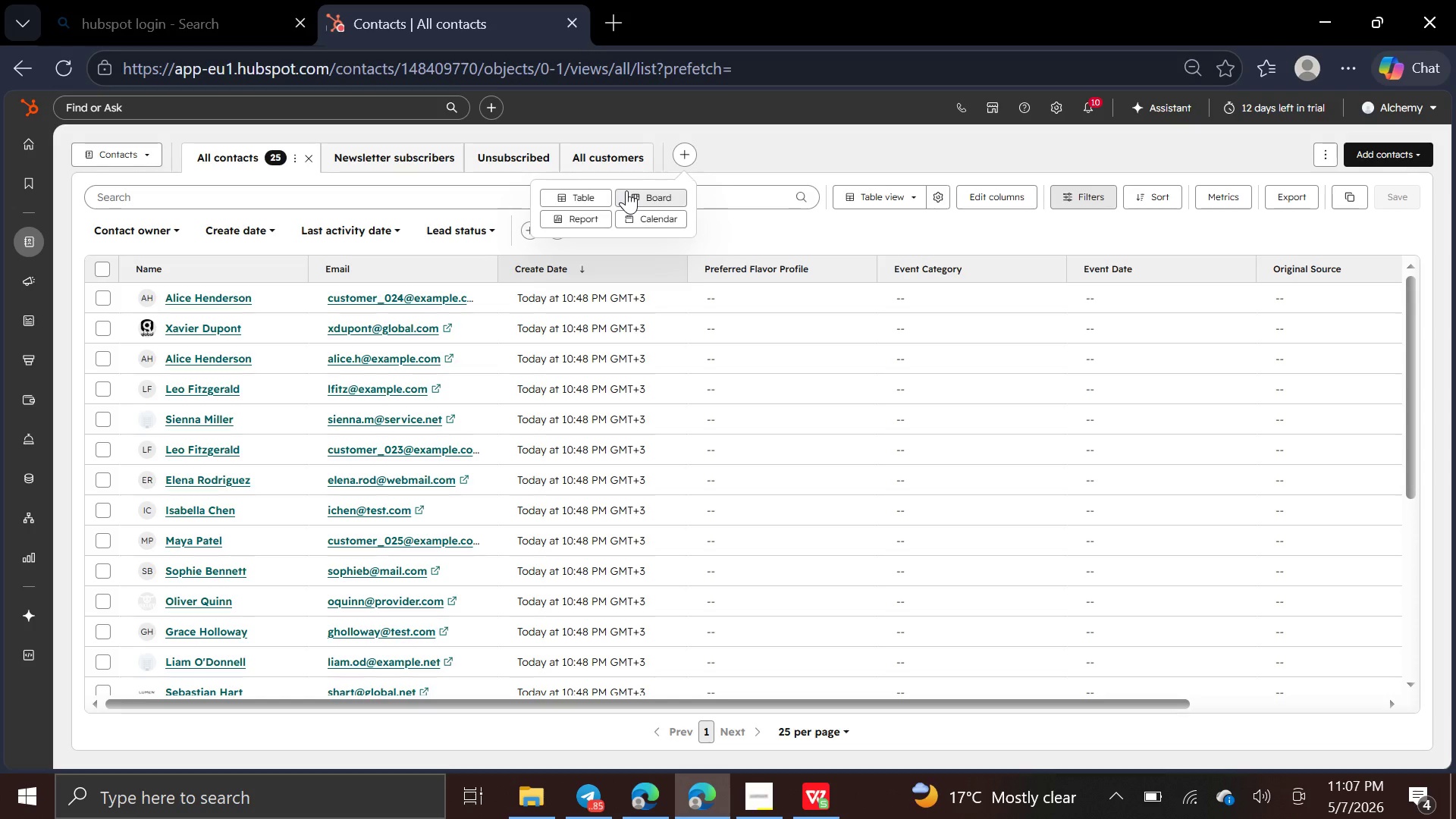 
left_click([593, 194])
 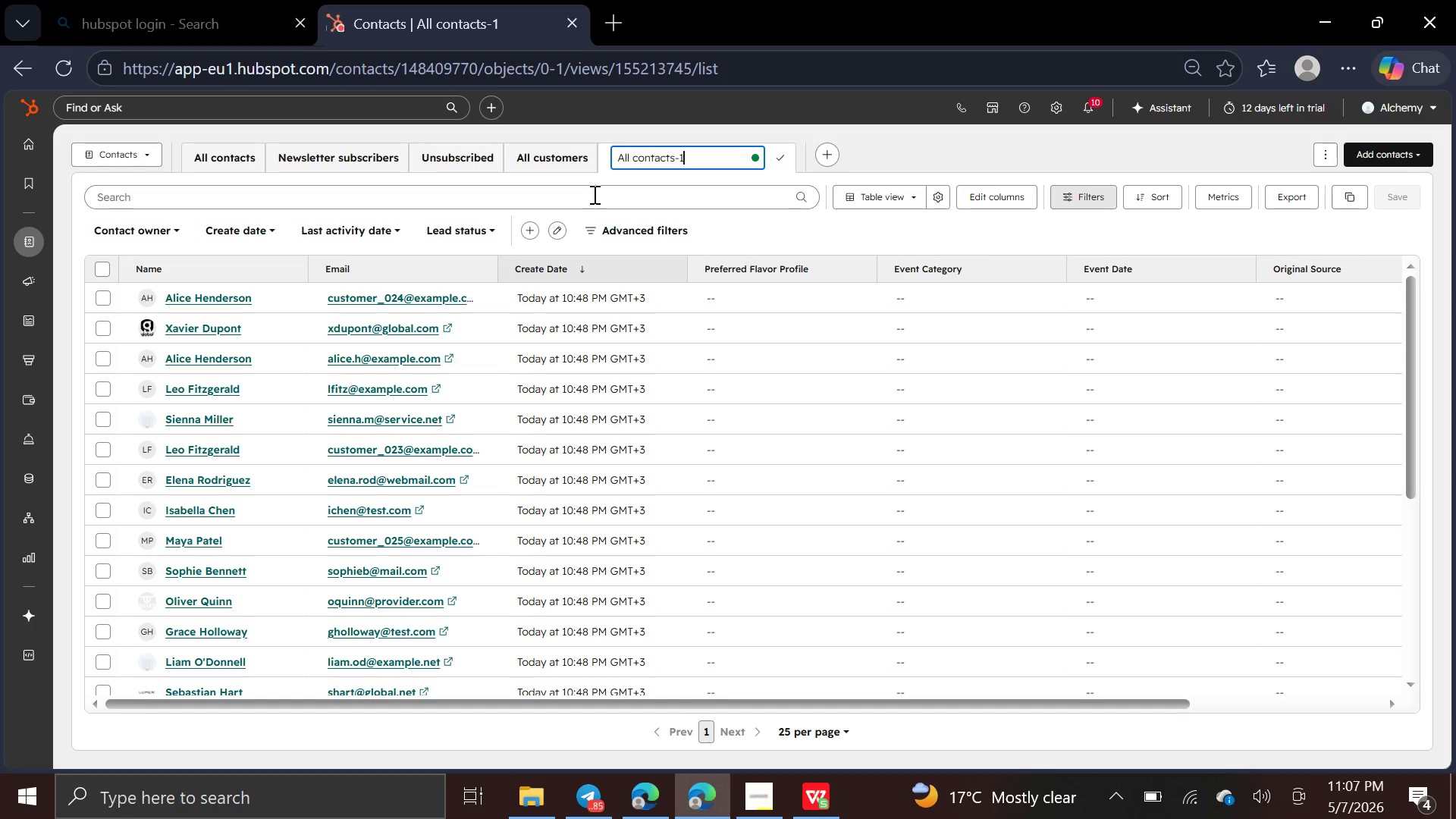 
wait(20.05)
 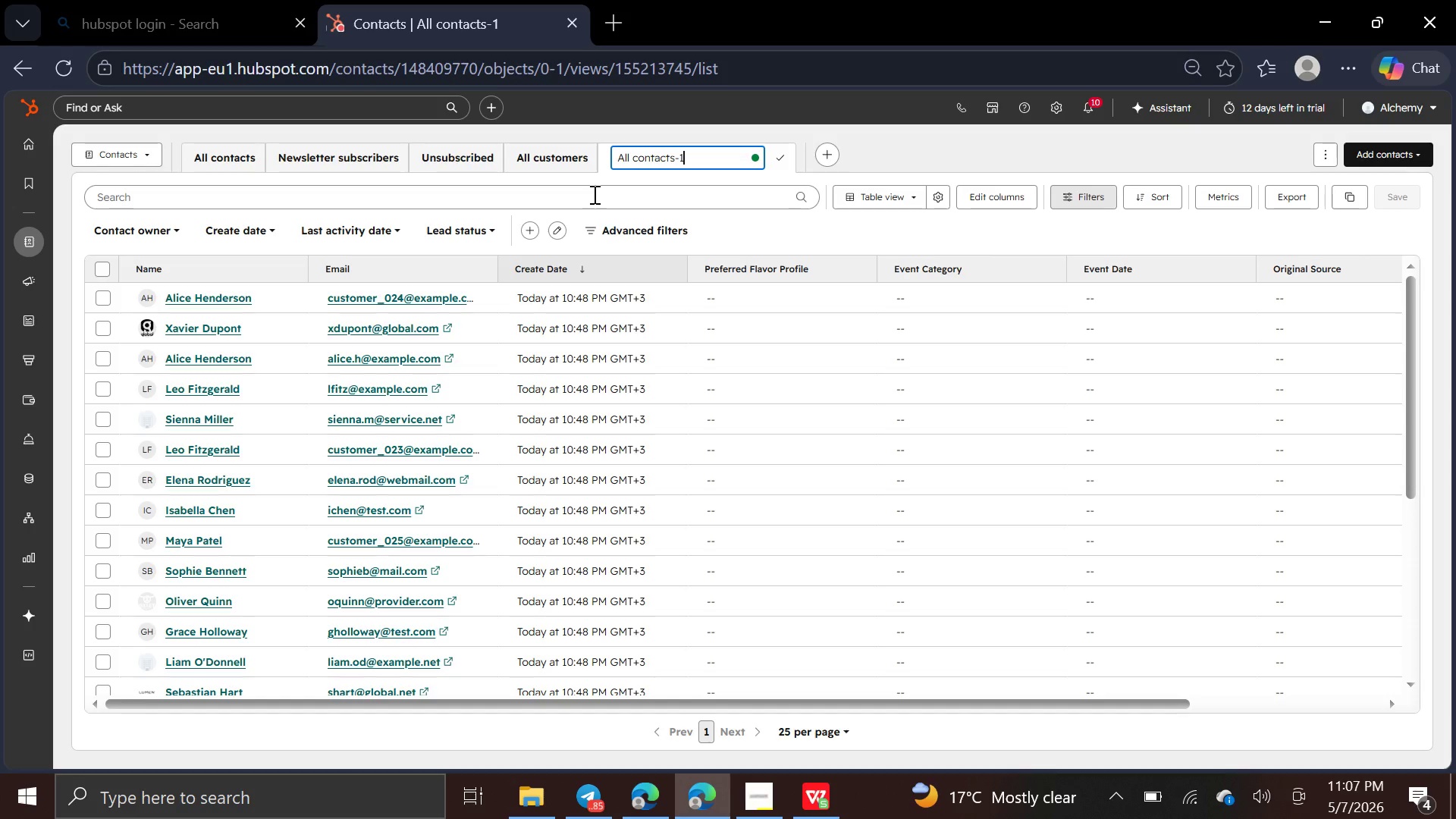 
key(Backspace)
 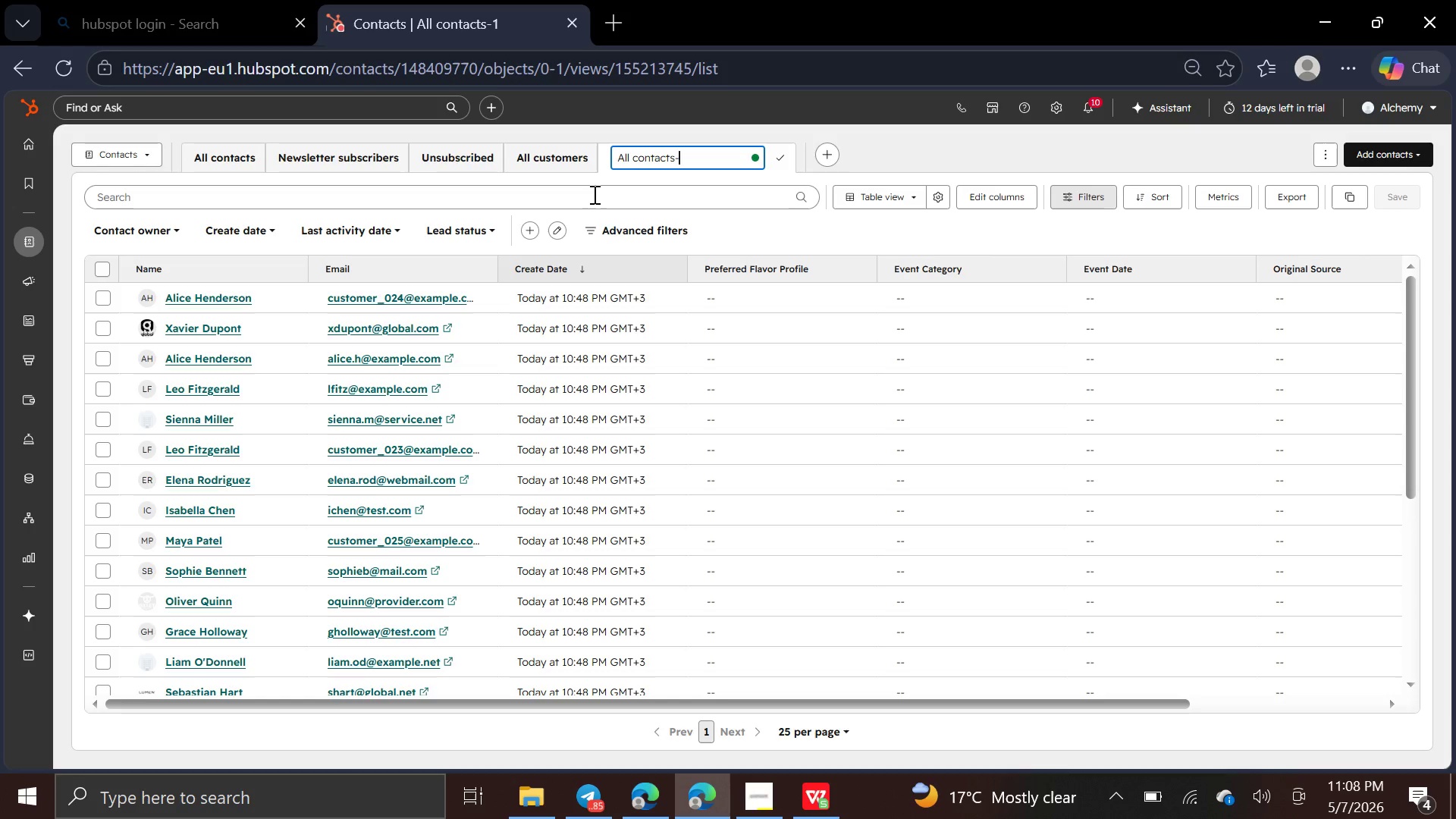 
key(Backspace)
 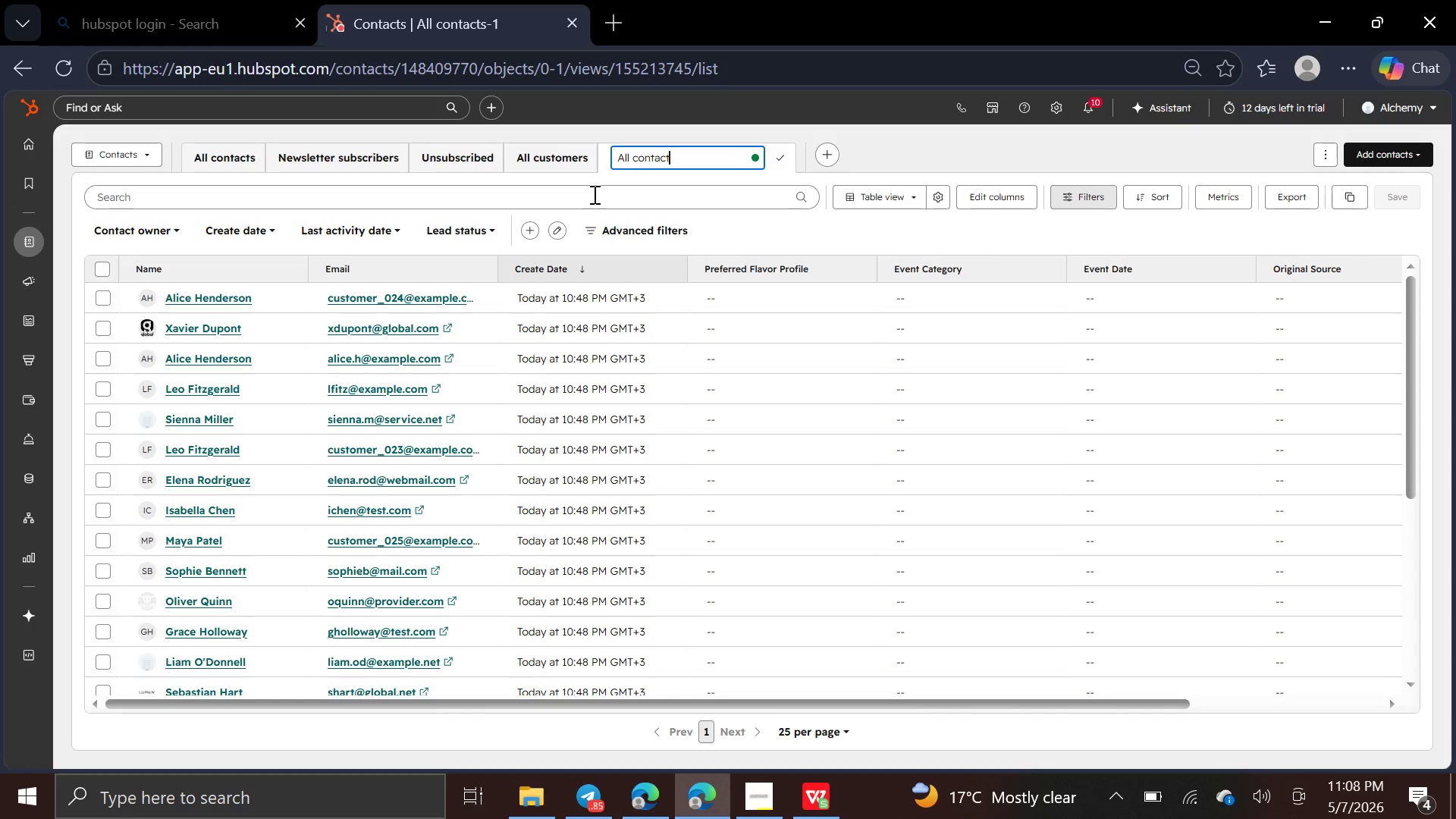 
hold_key(key=Backspace, duration=0.38)
 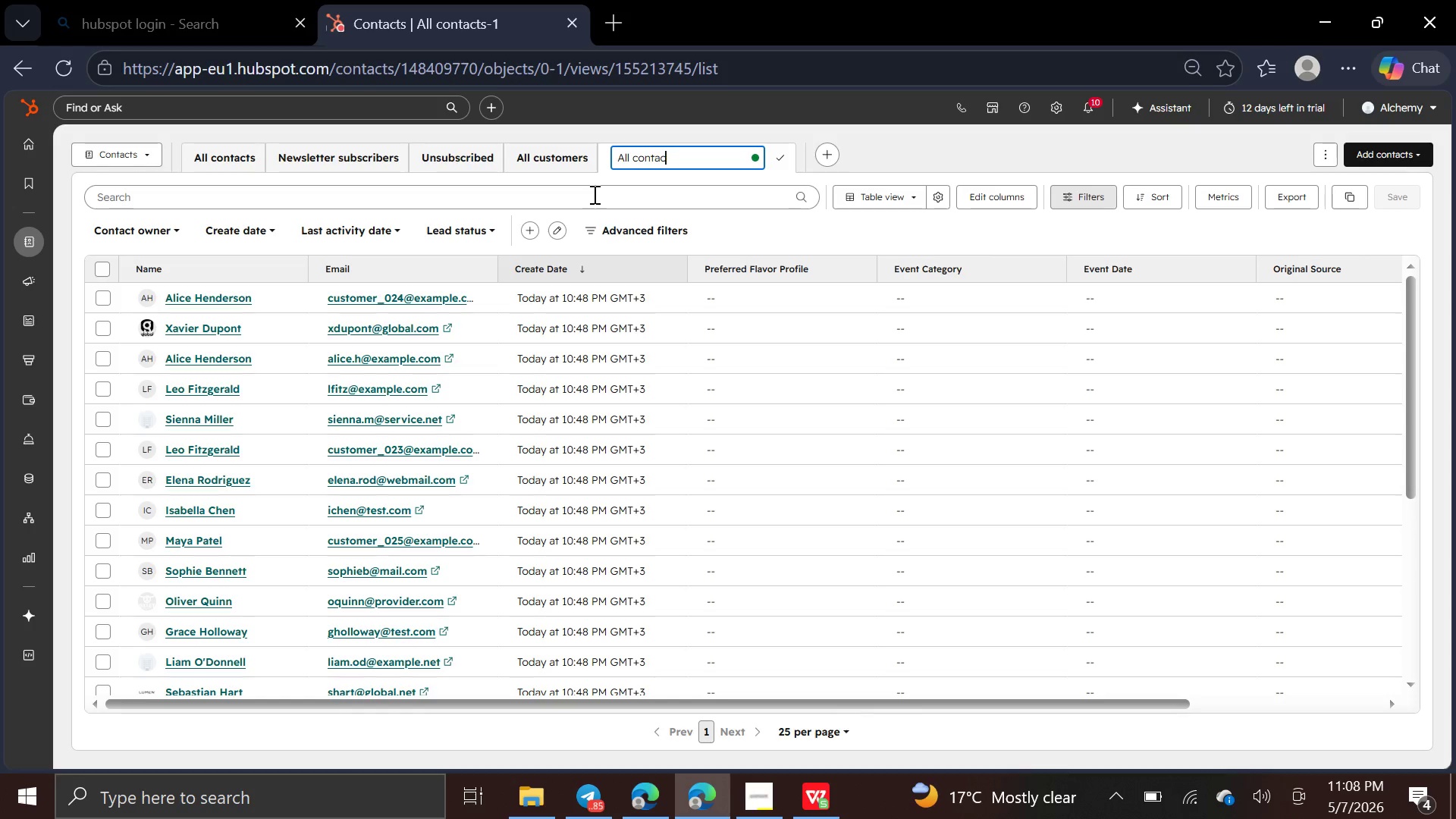 
key(Backspace)
 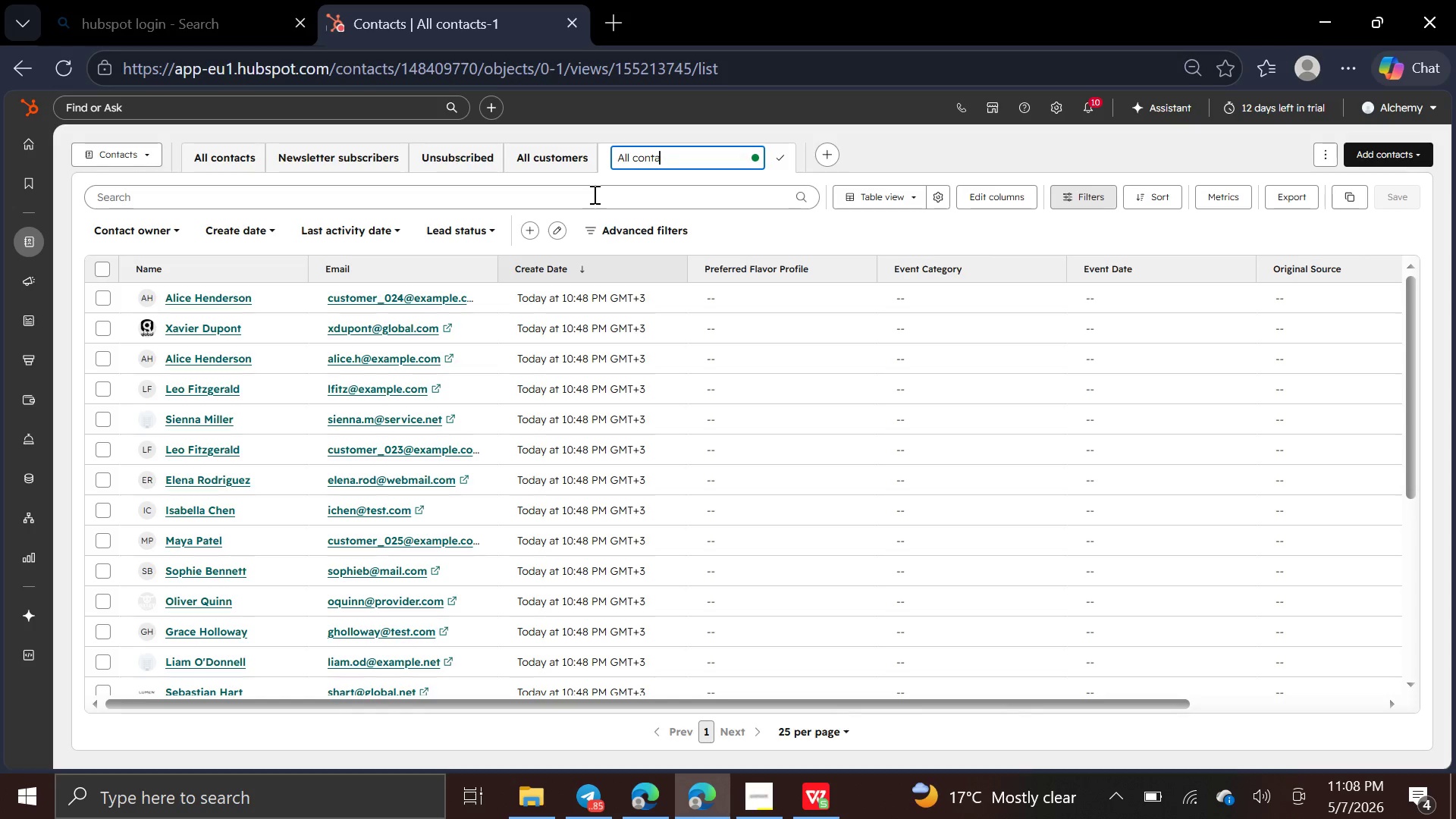 
key(Backspace)
 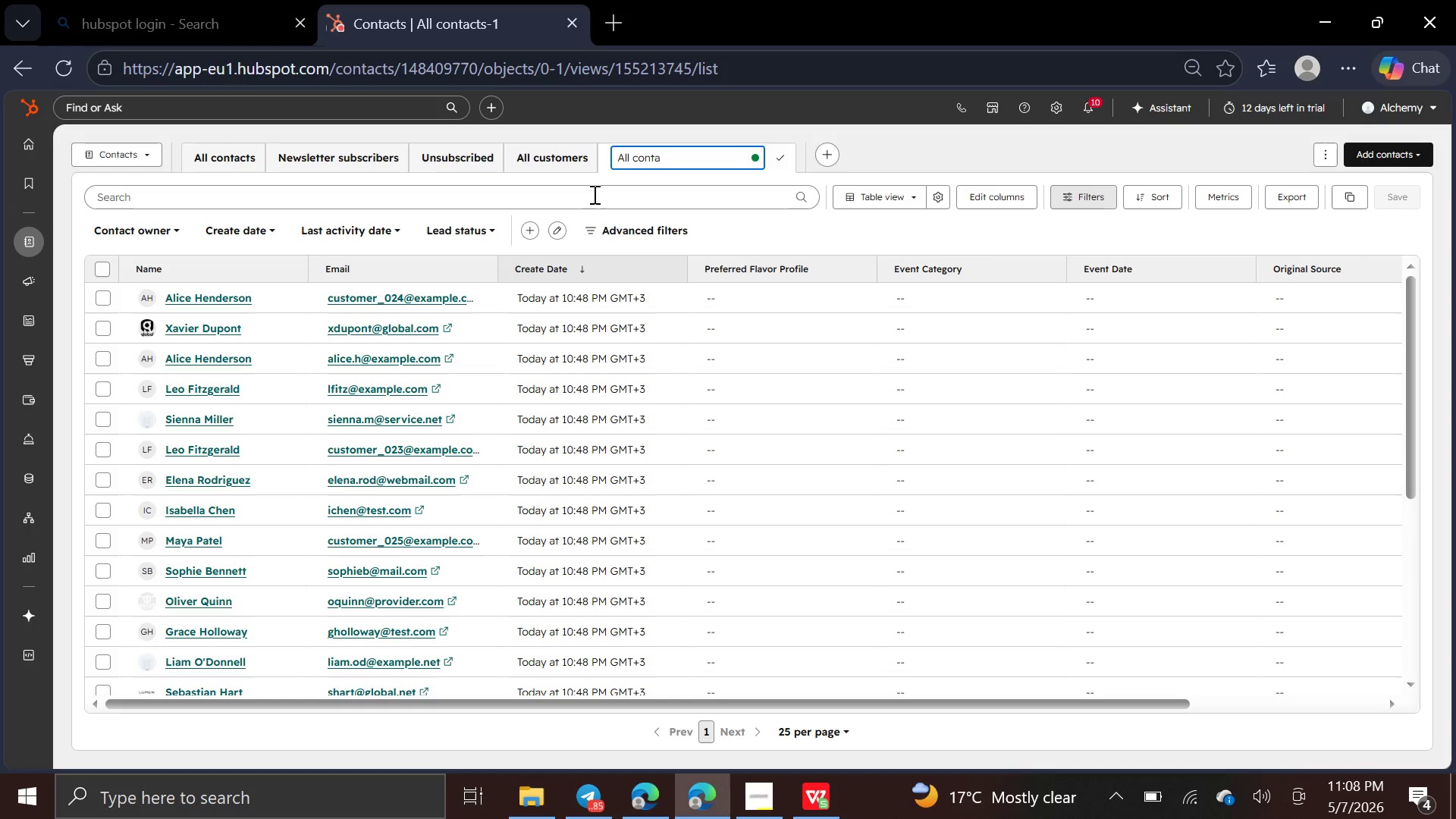 
key(Backspace)
 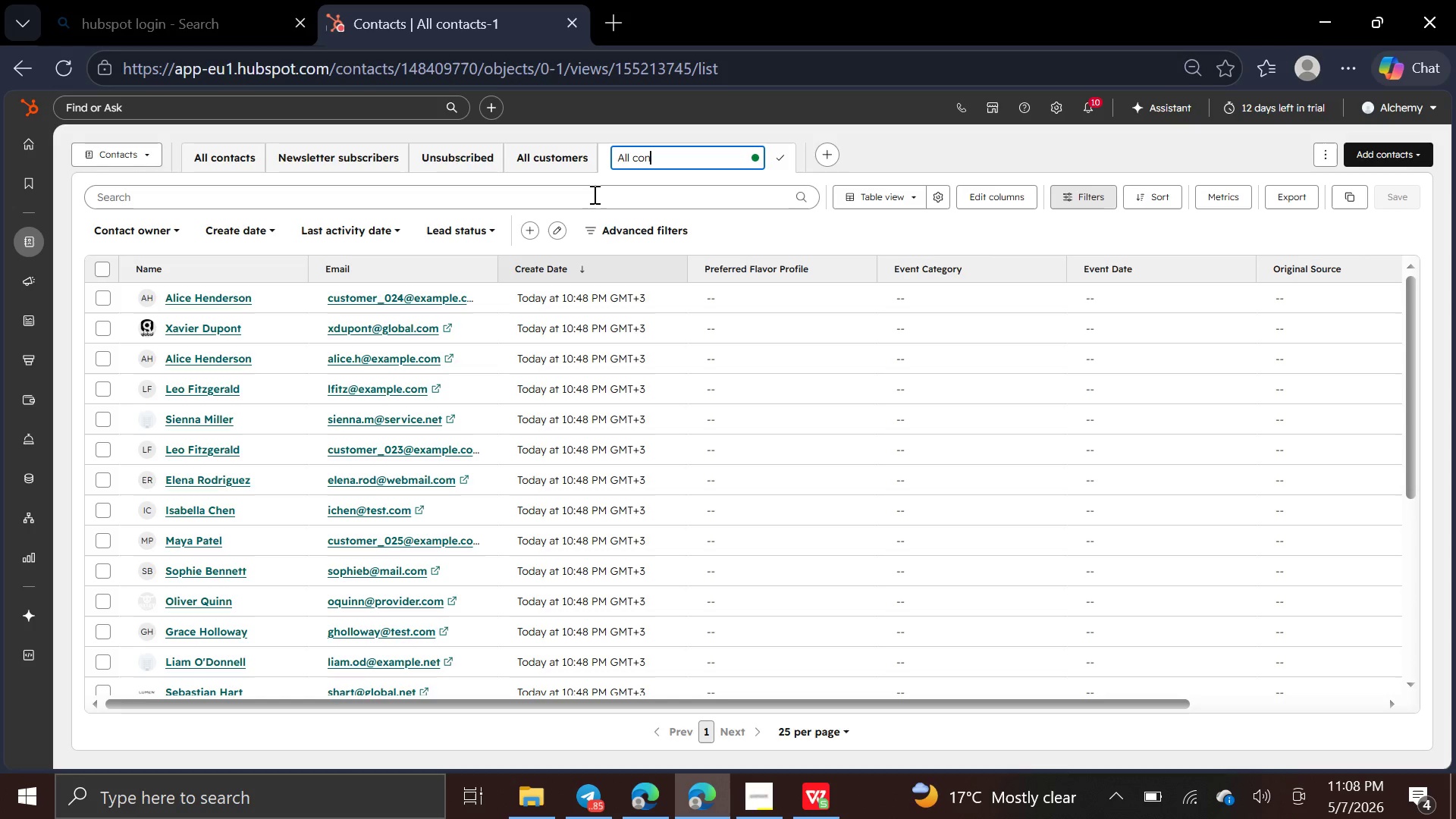 
key(Backspace)
 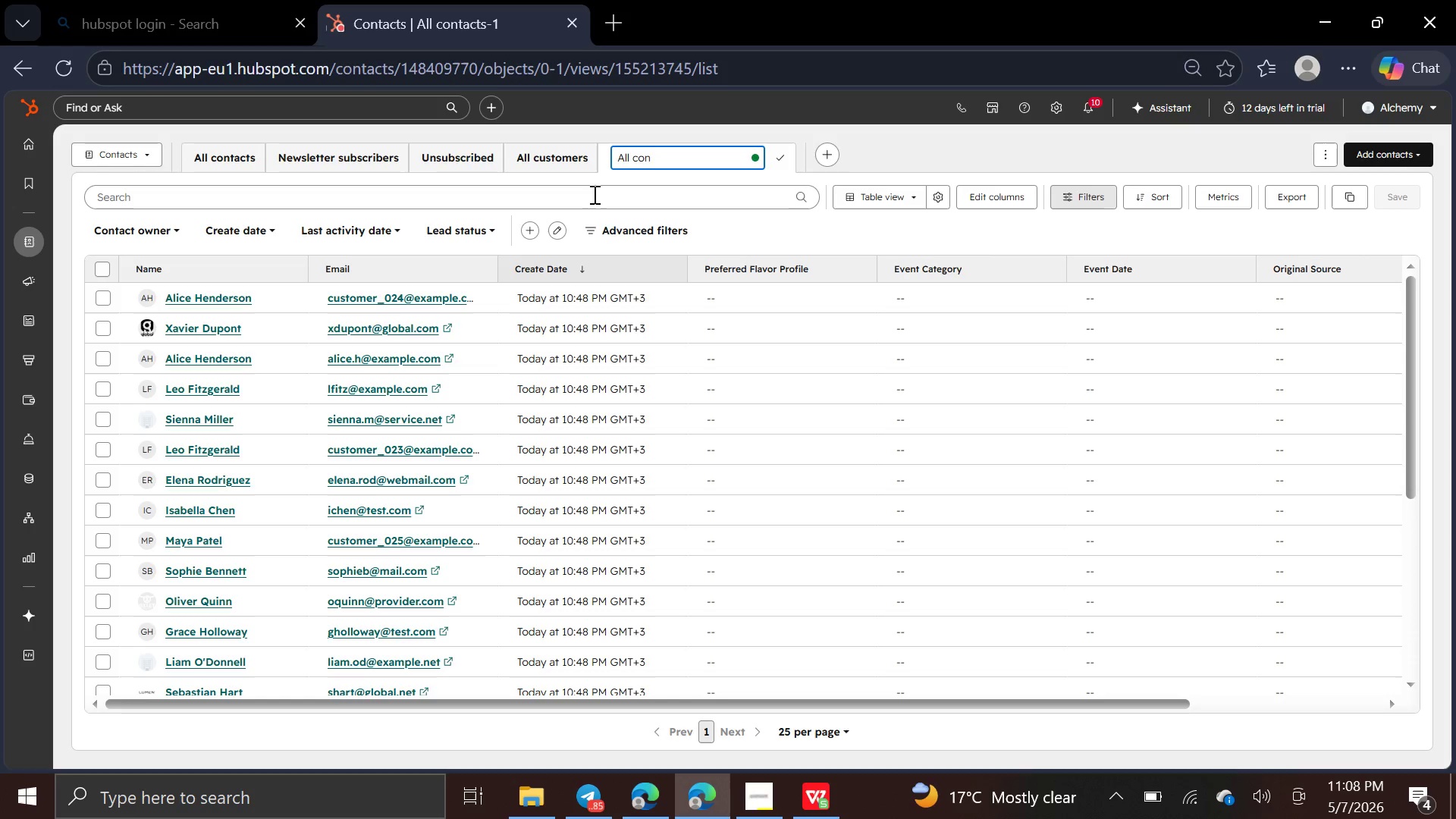 
key(Backspace)
 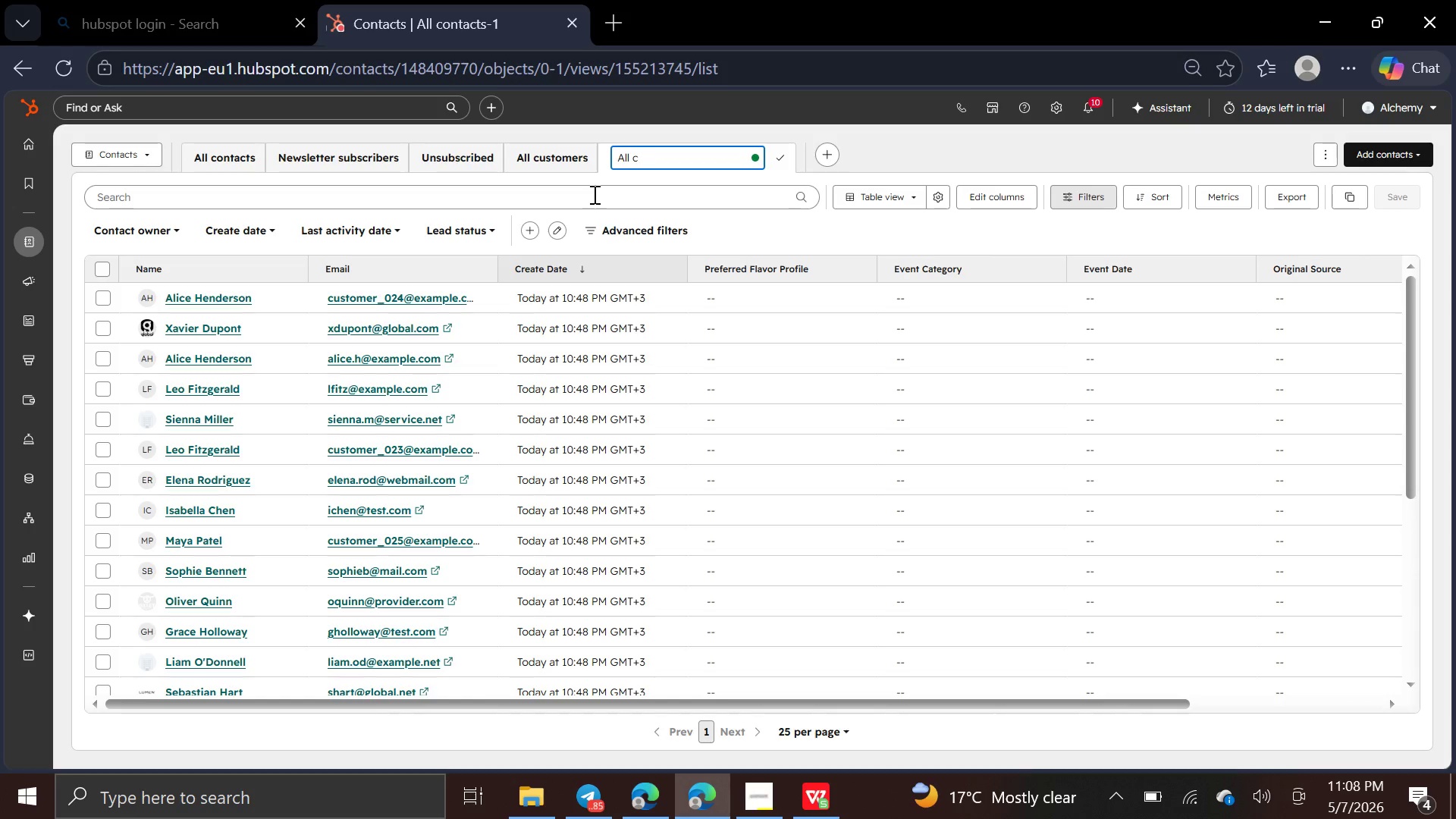 
key(Backspace)
 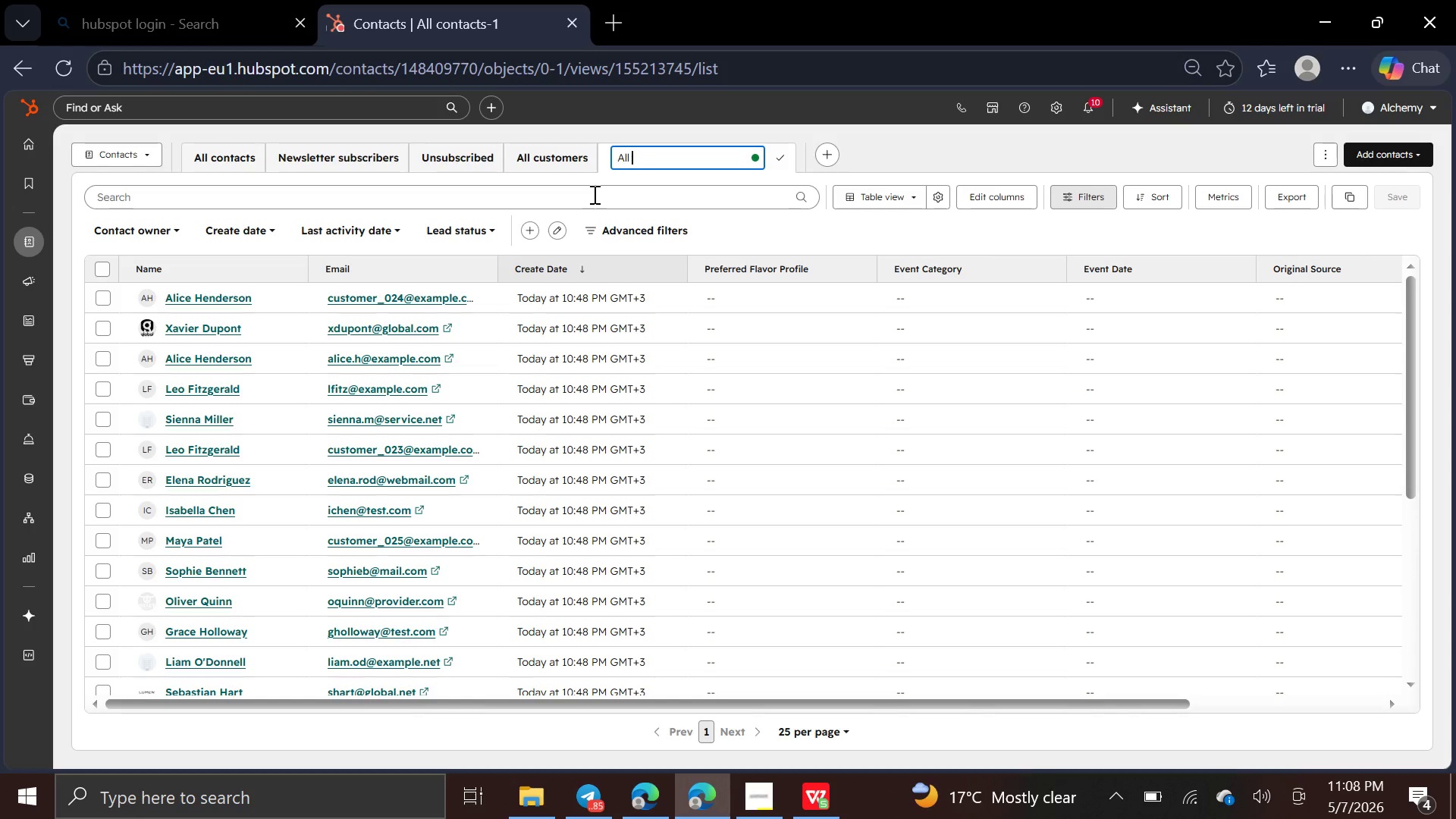 
key(Backspace)
 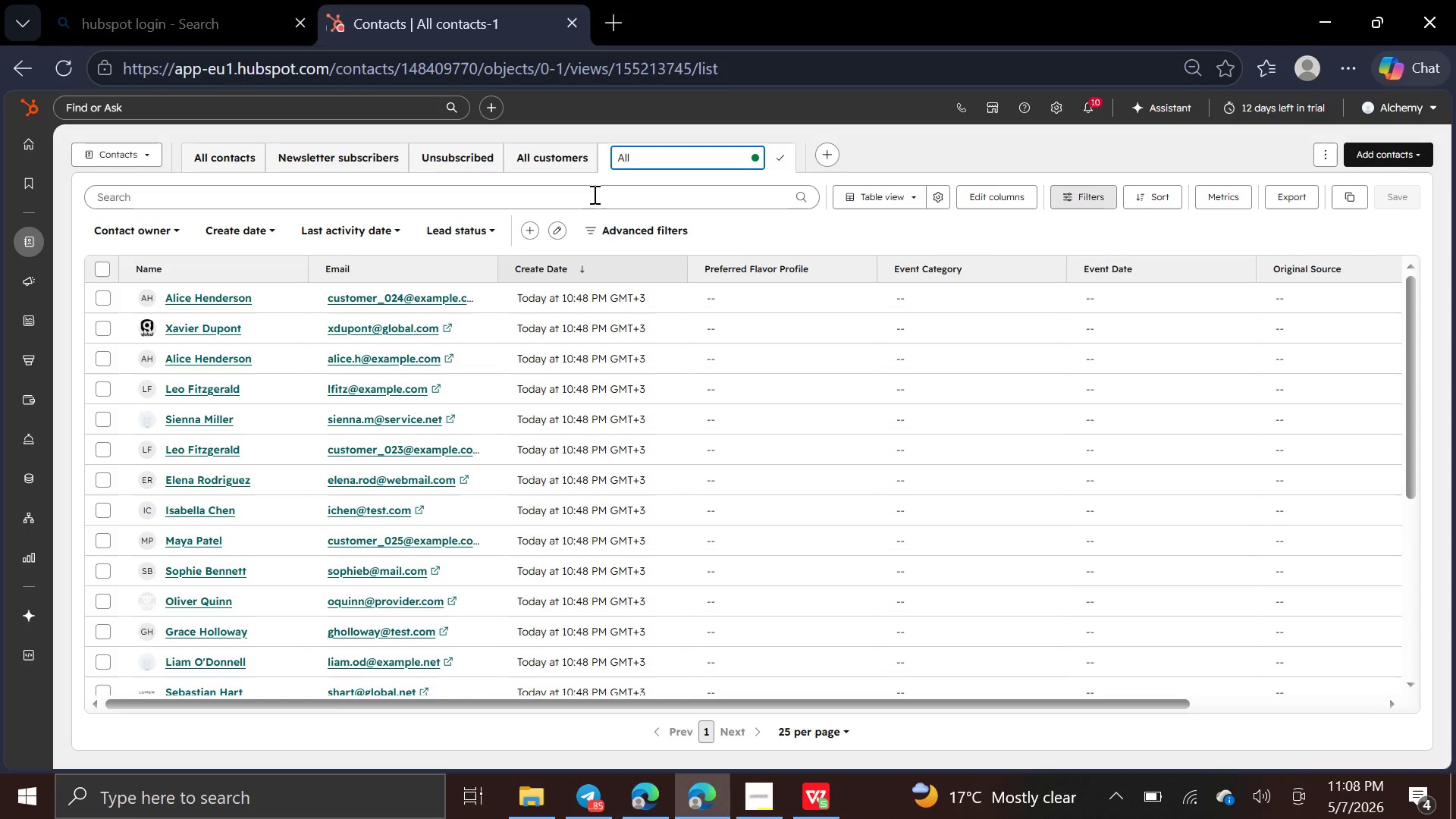 
key(Backspace)
 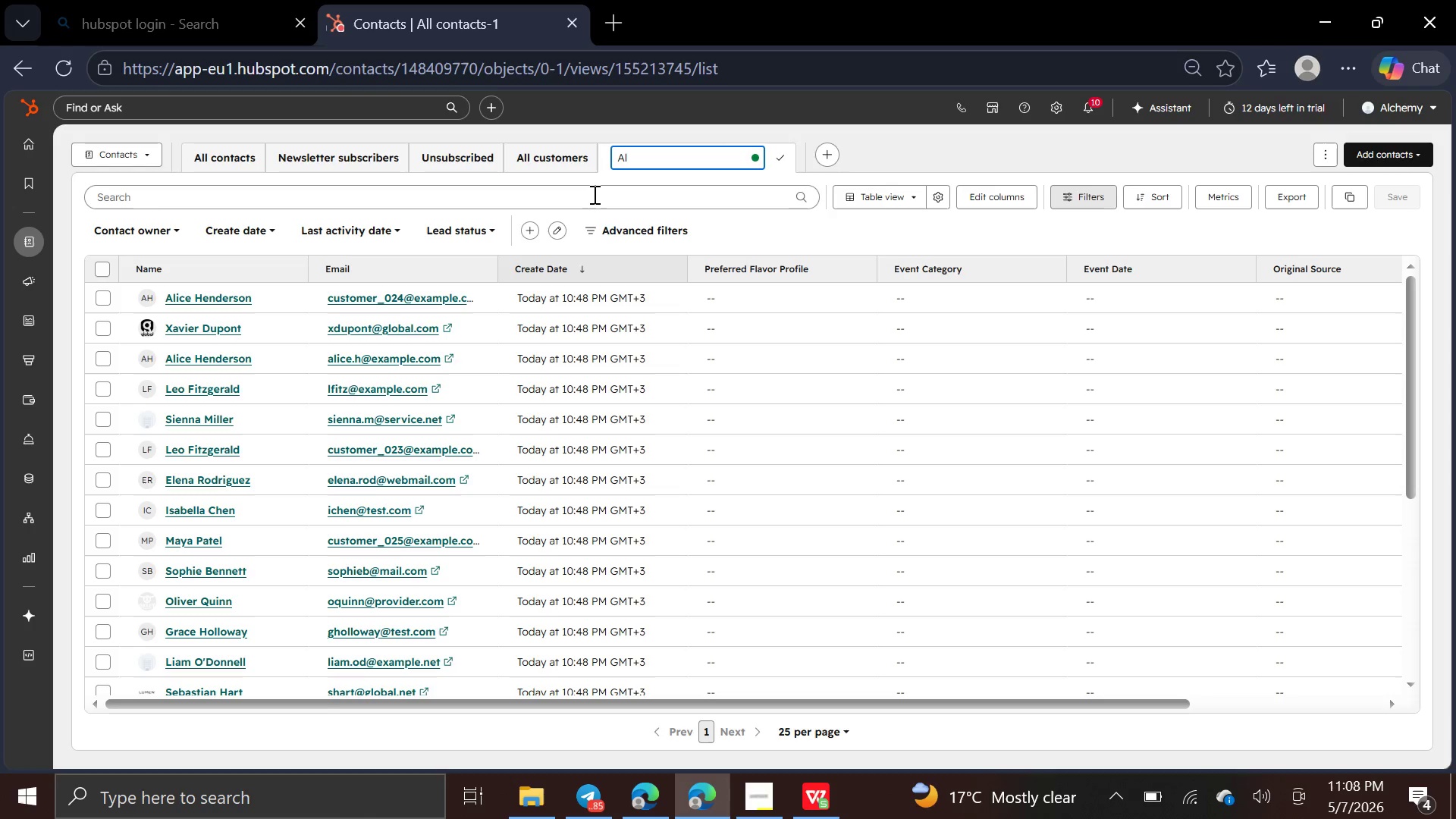 
key(Backspace)
 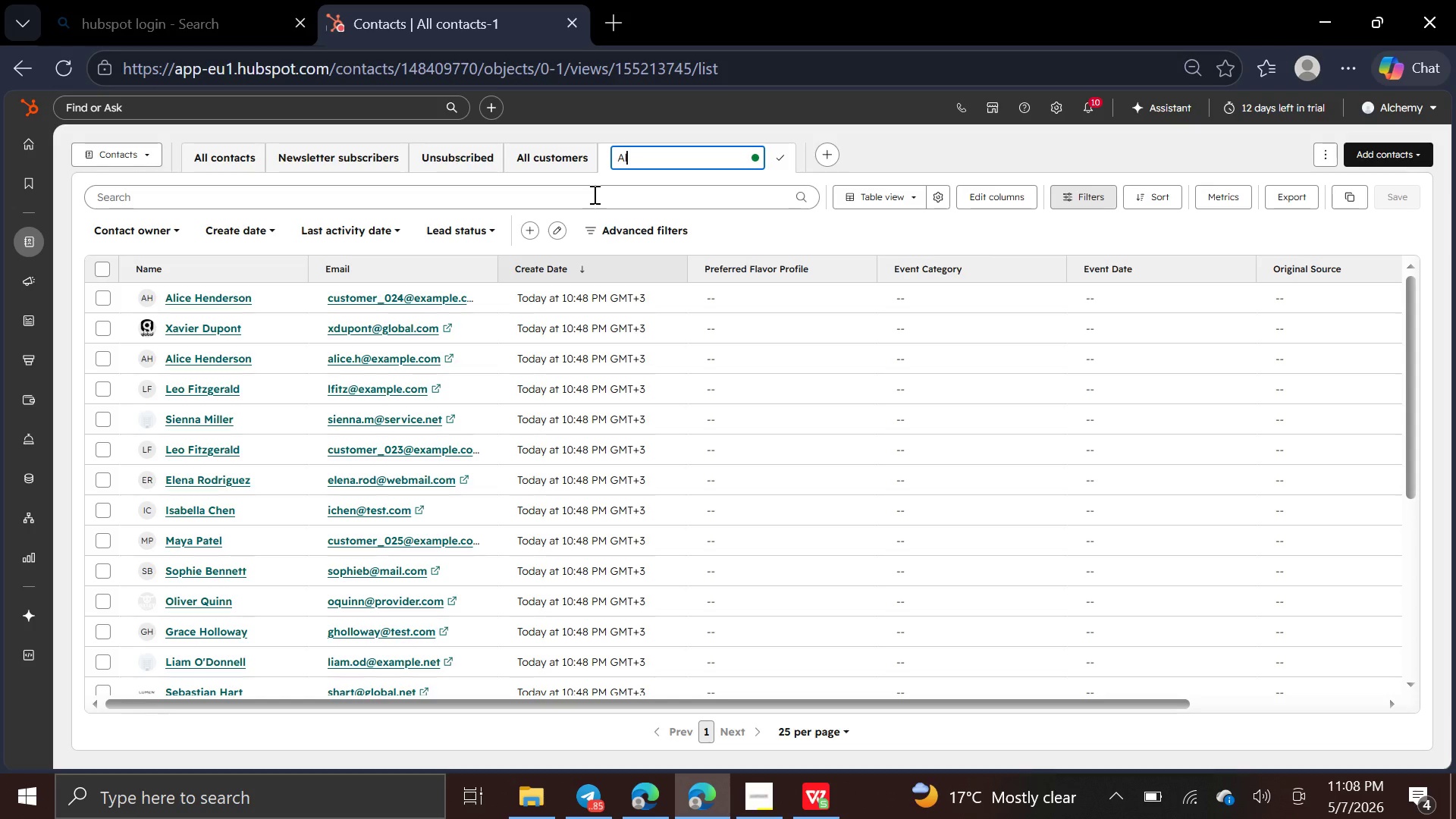 
key(Backspace)
 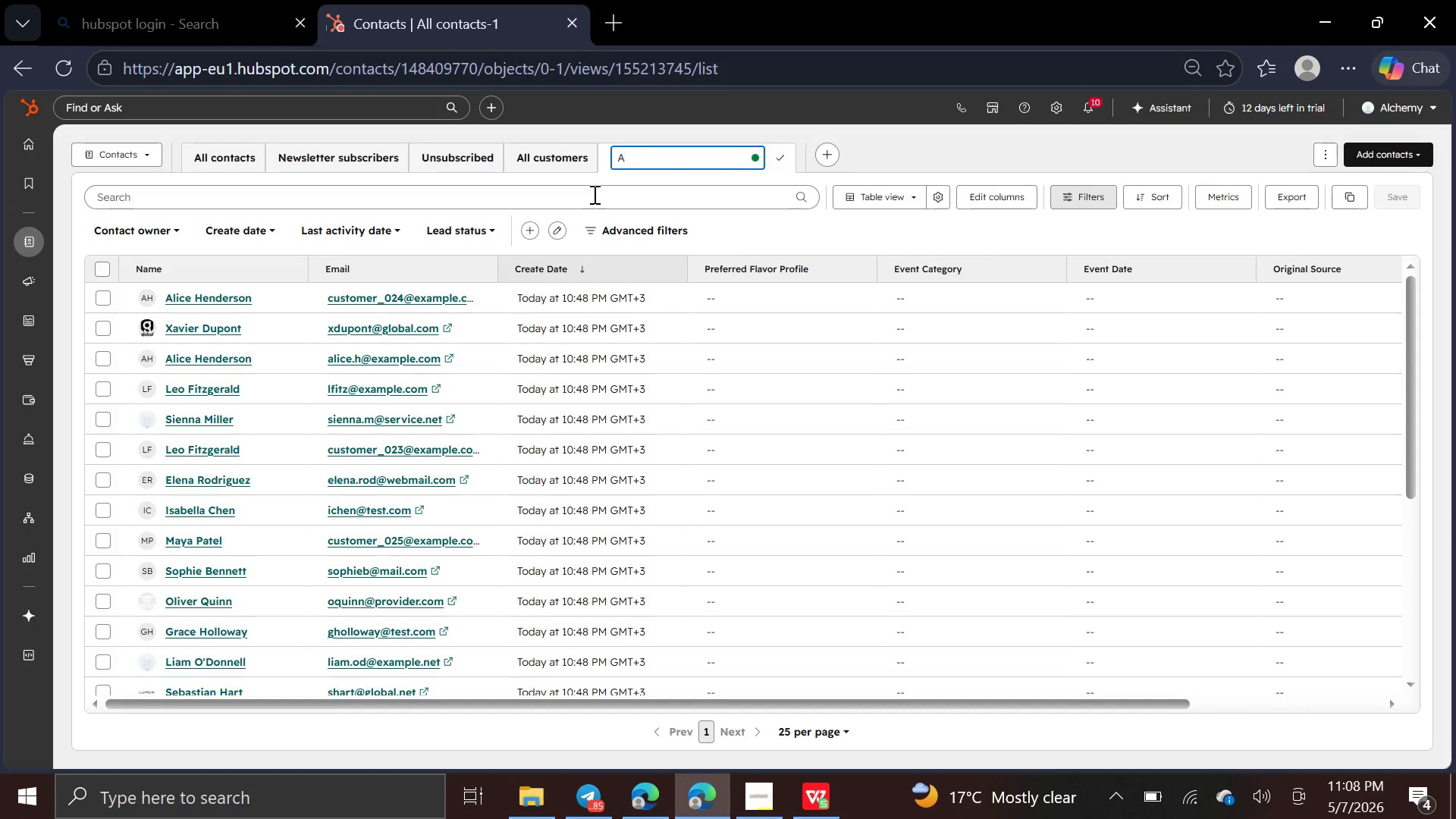 
key(Backspace)
 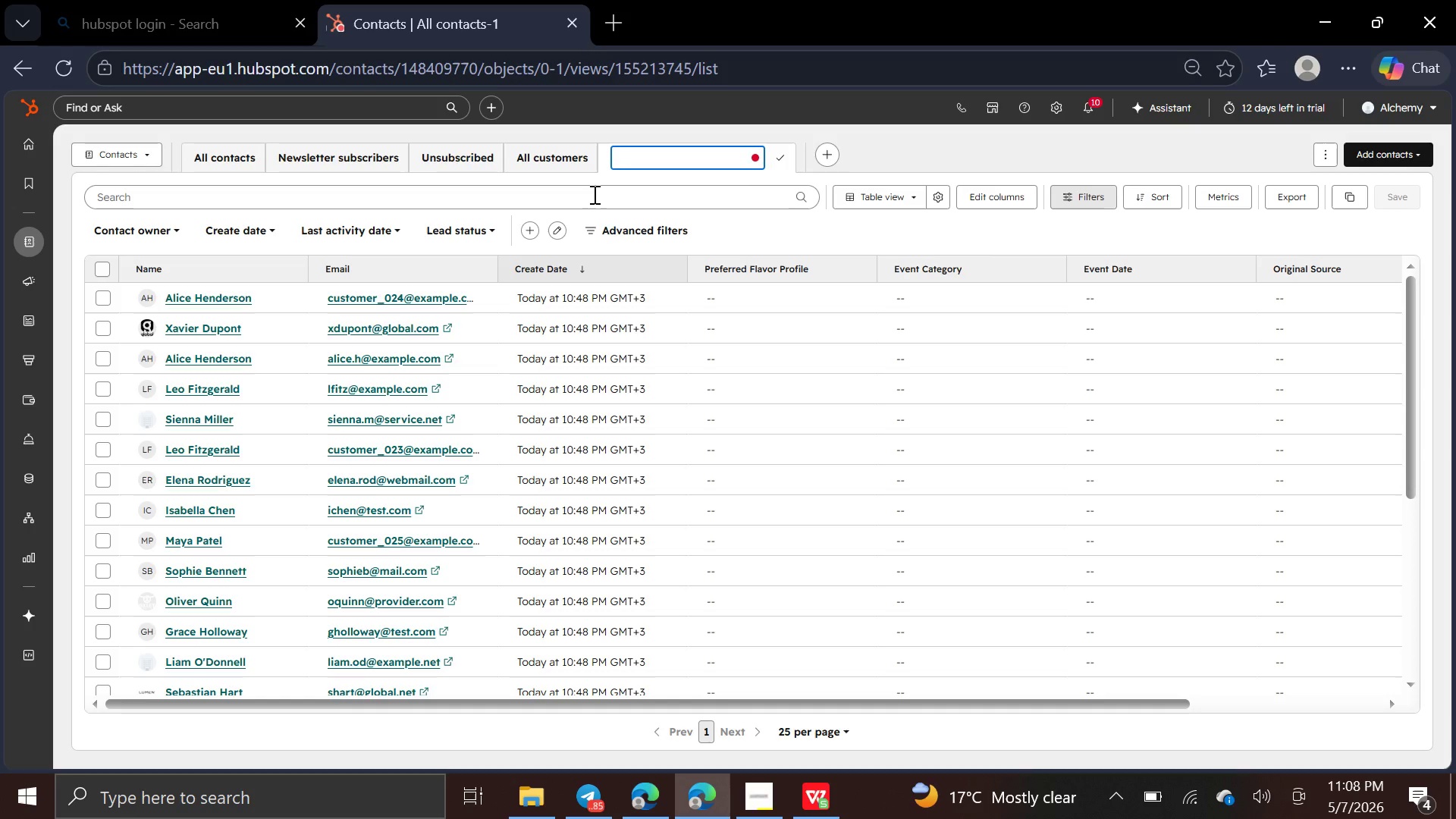 
key(CapsLock)
 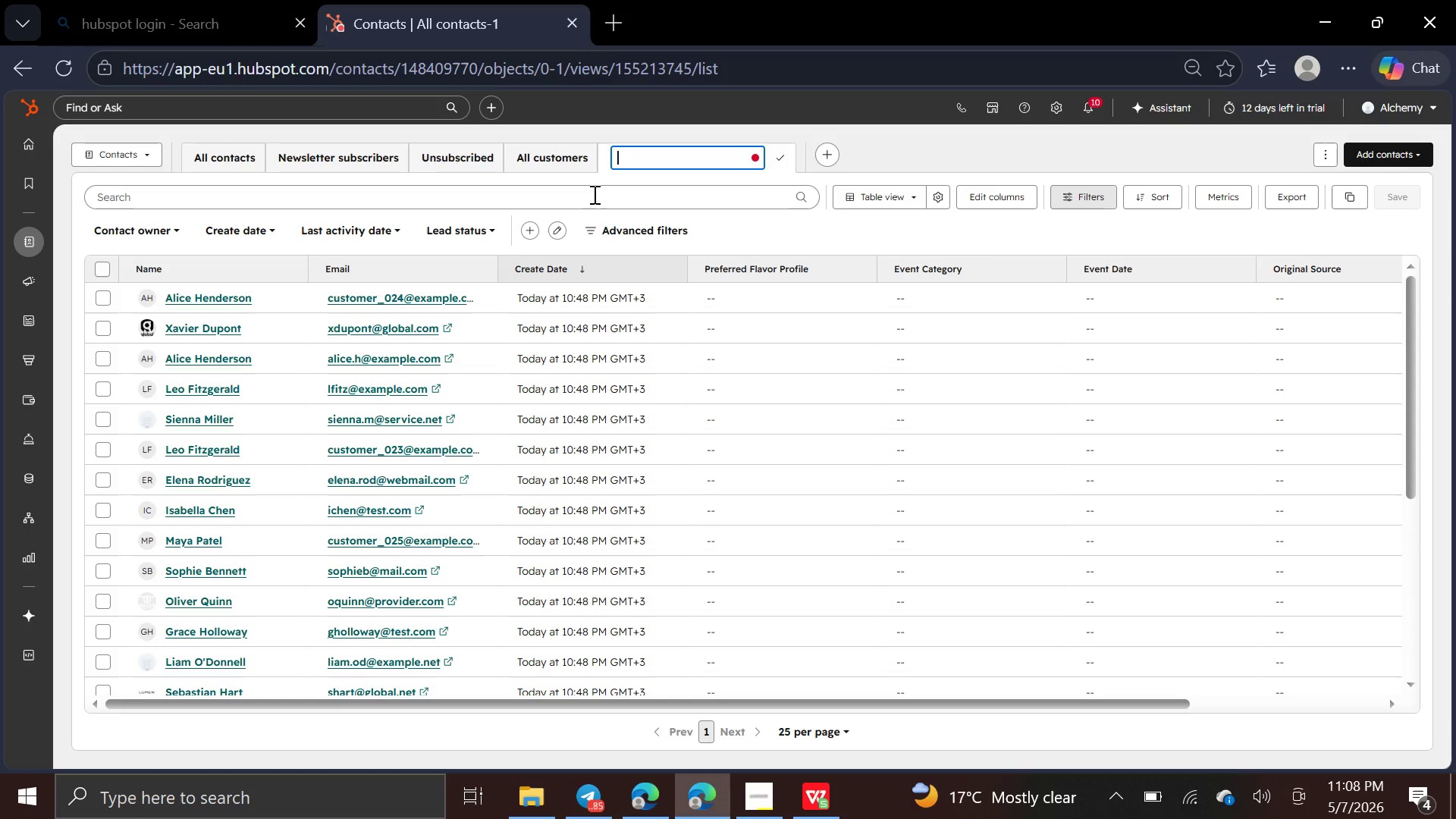 
key(O)
 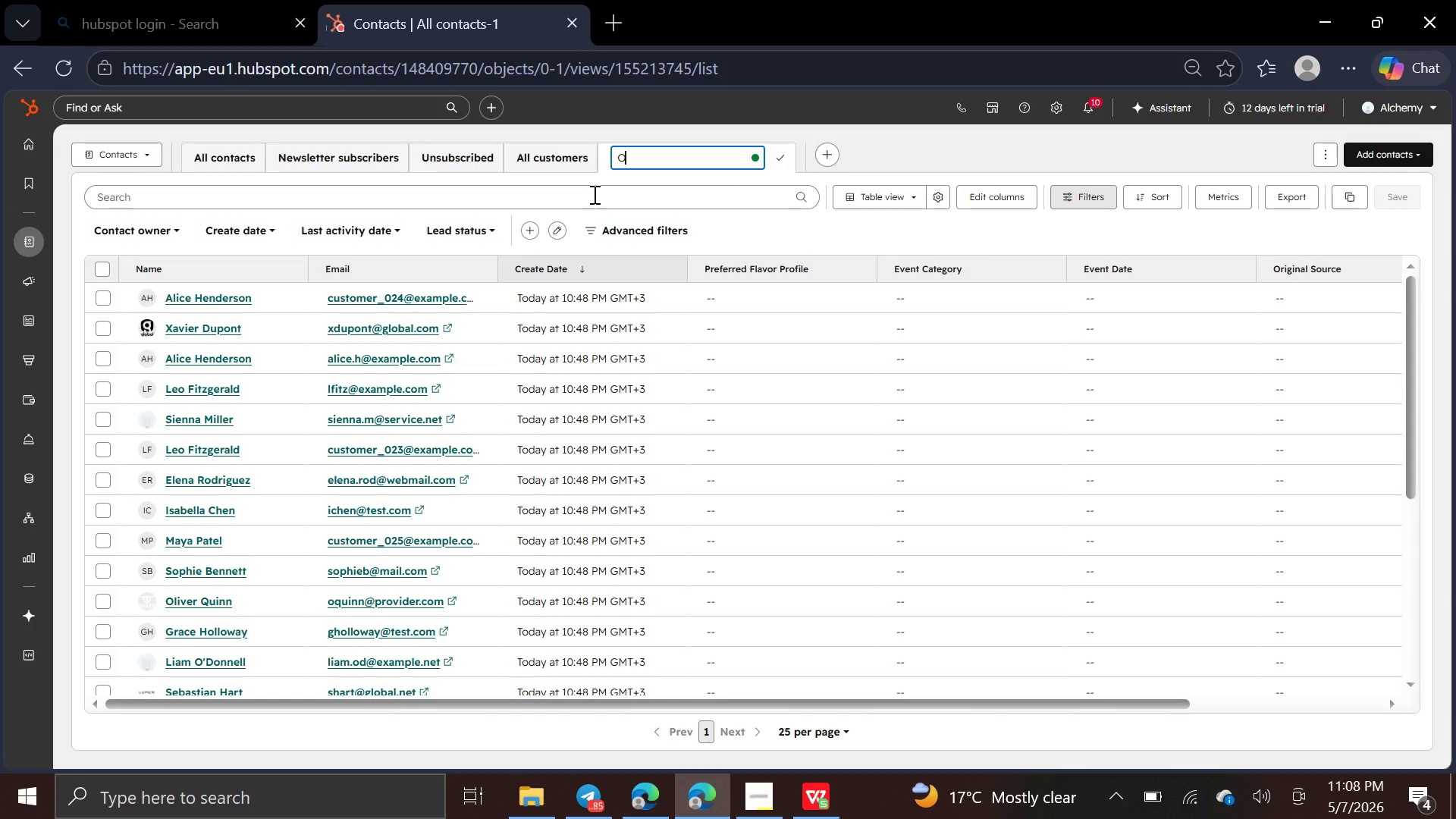 
key(CapsLock)
 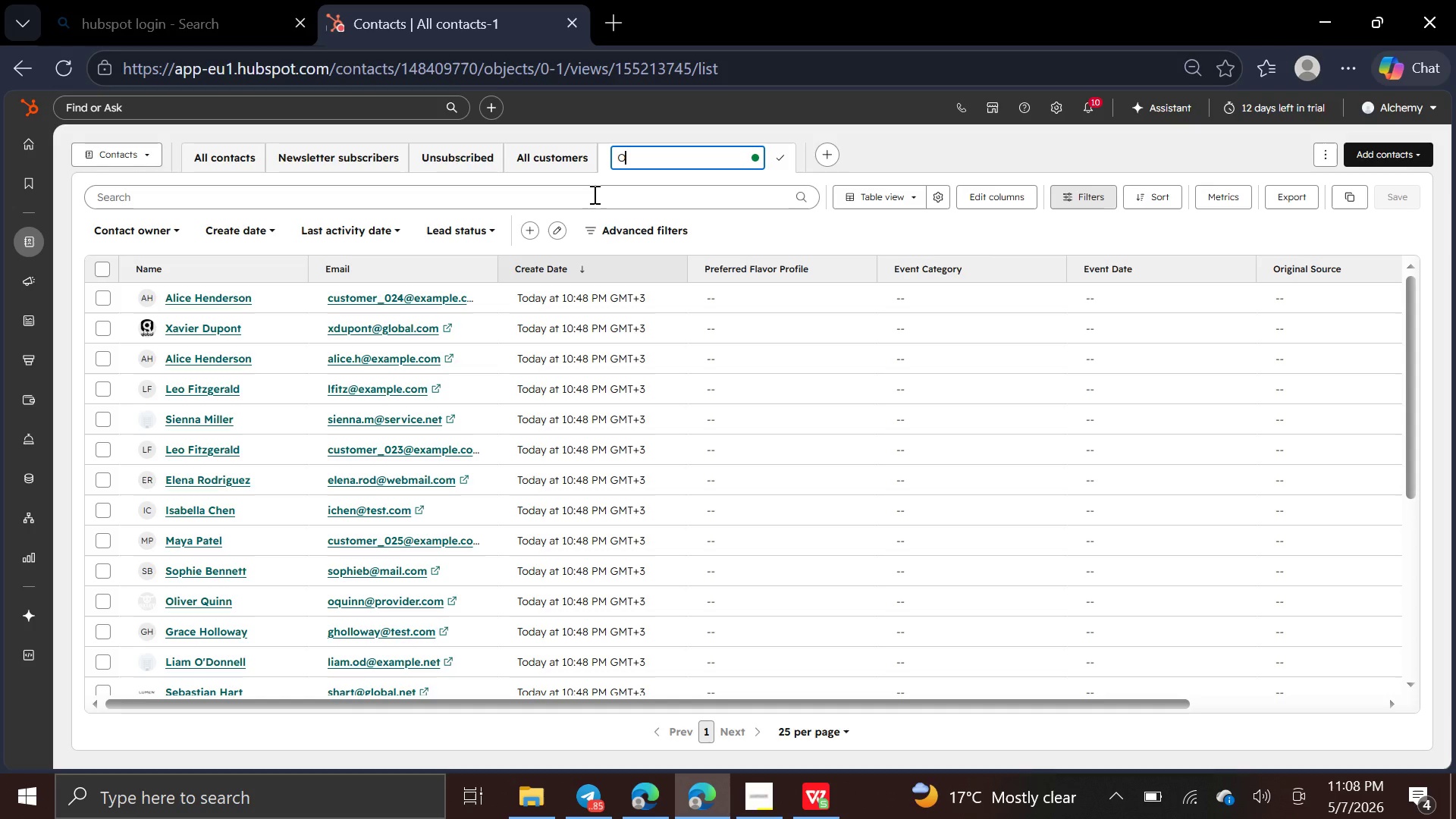 
wait(6.89)
 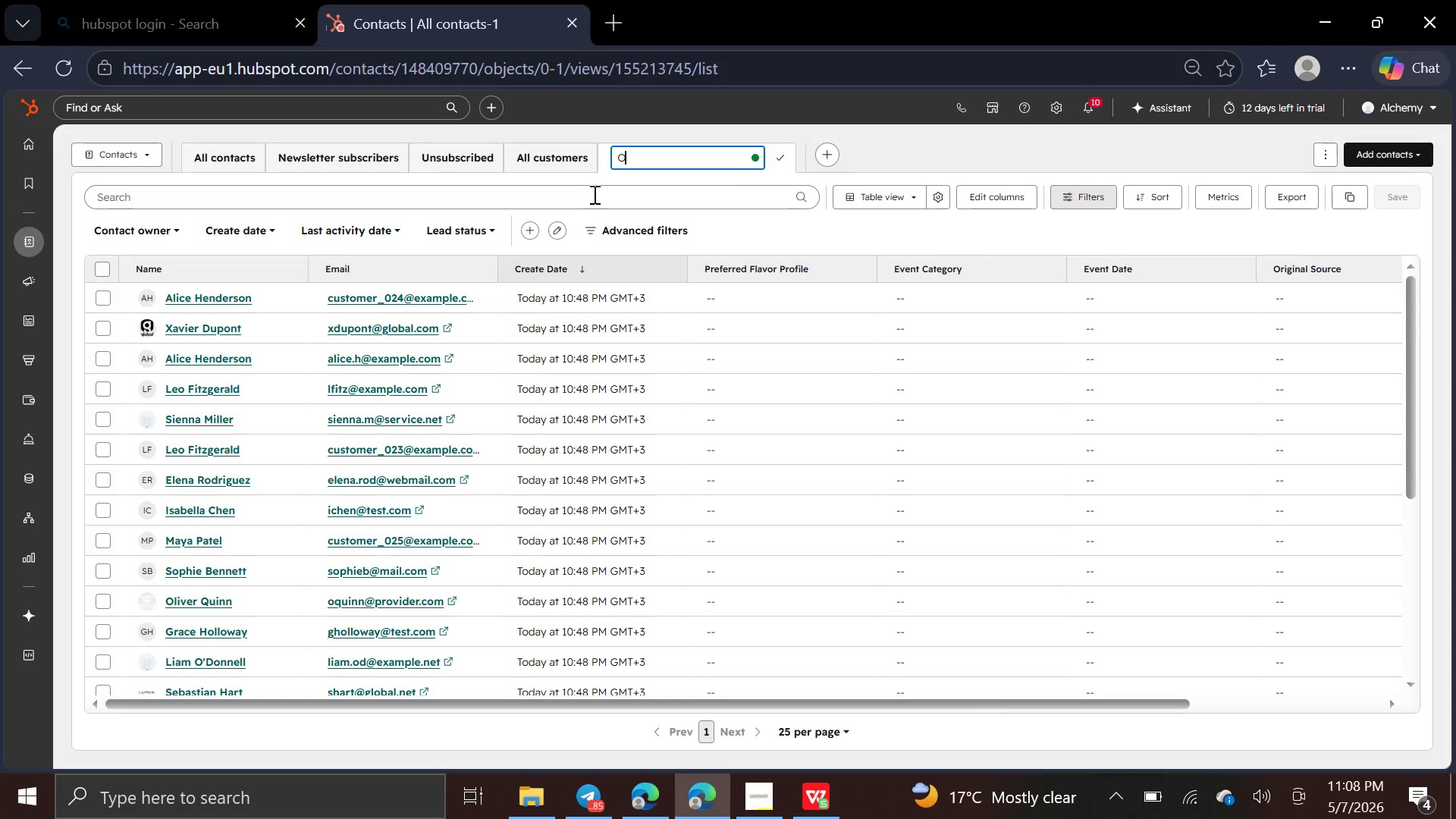 
type(wners)
 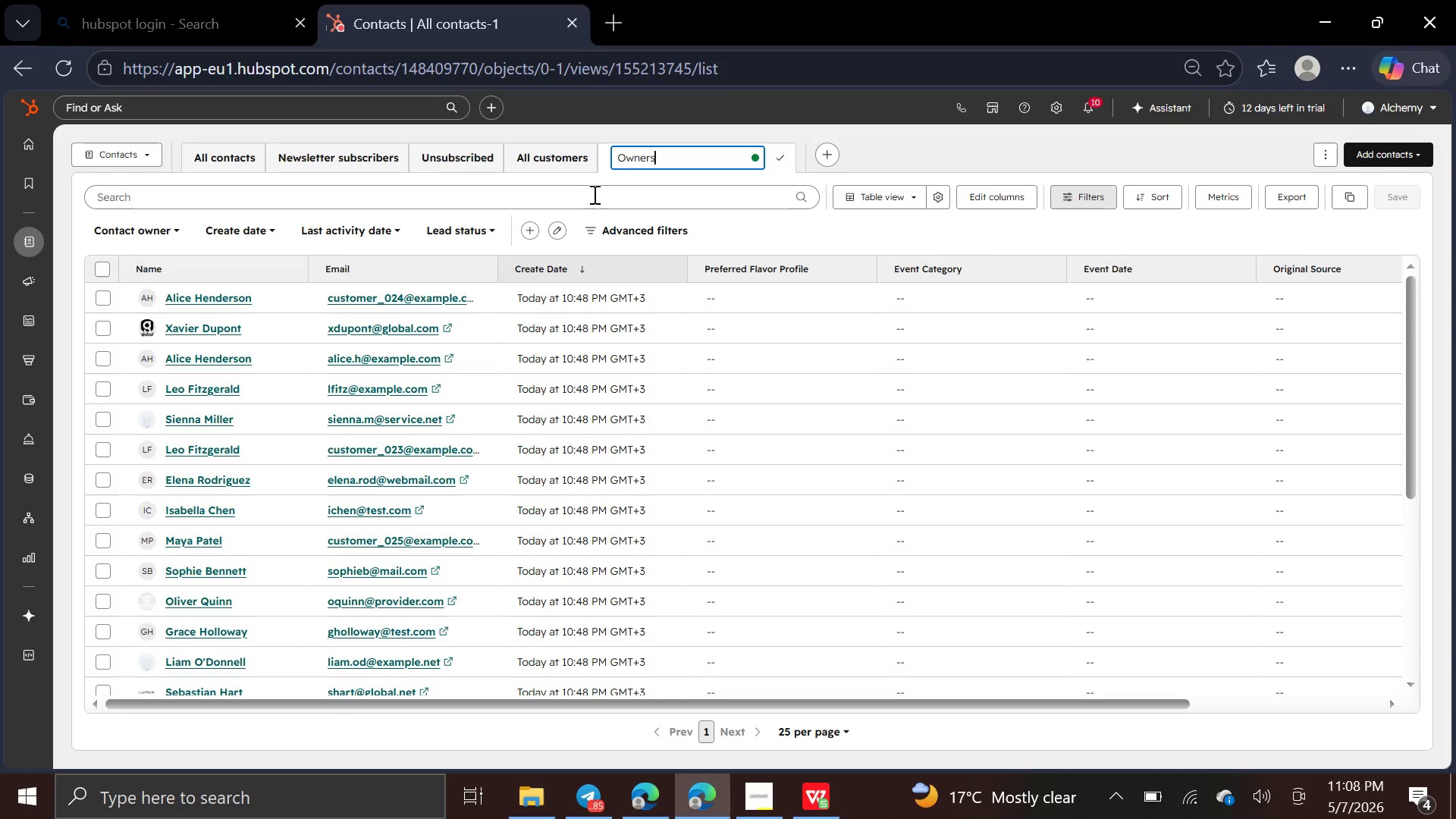 
wait(5.84)
 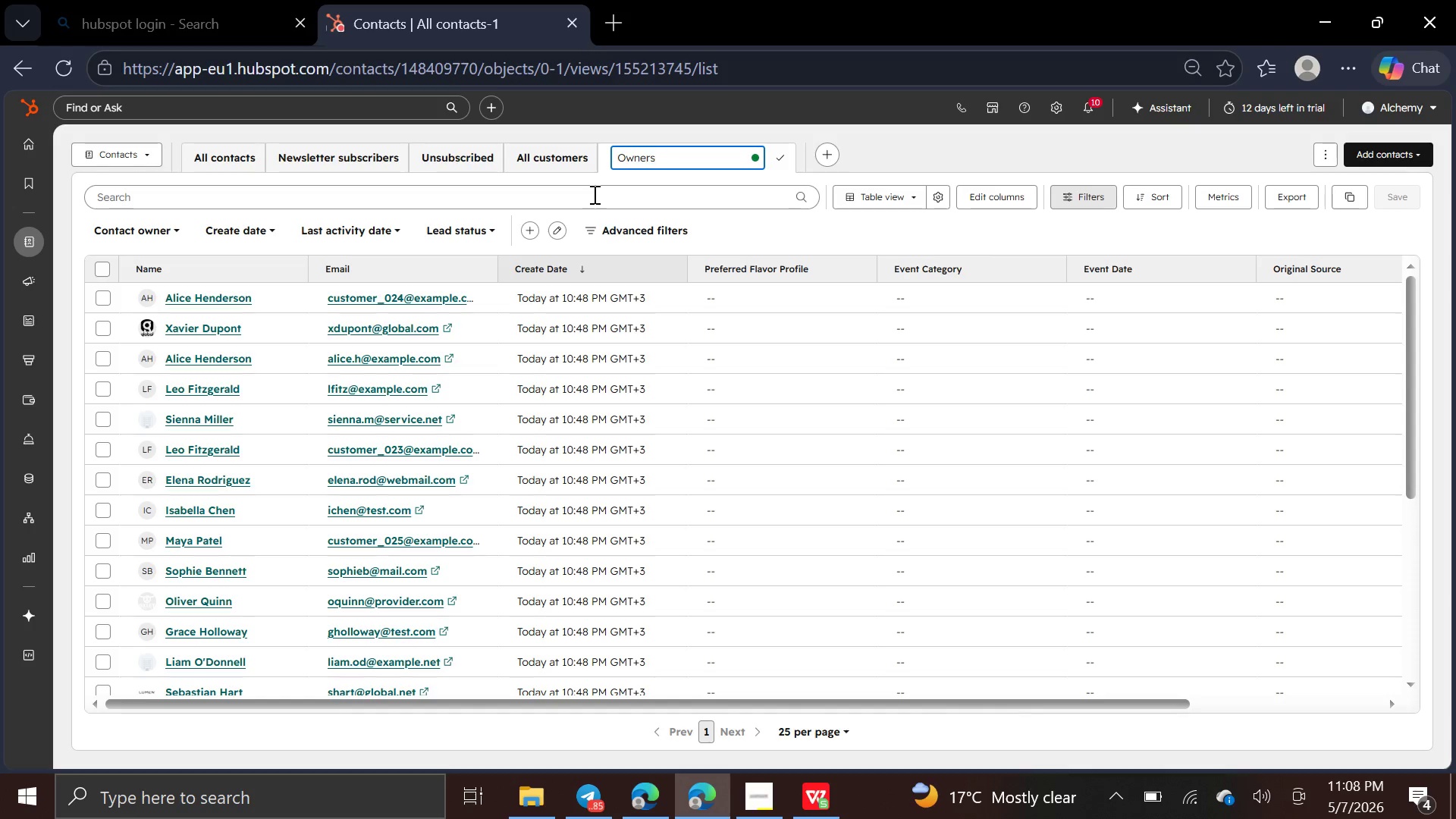 
key(Backspace)
type('s Daily V)
 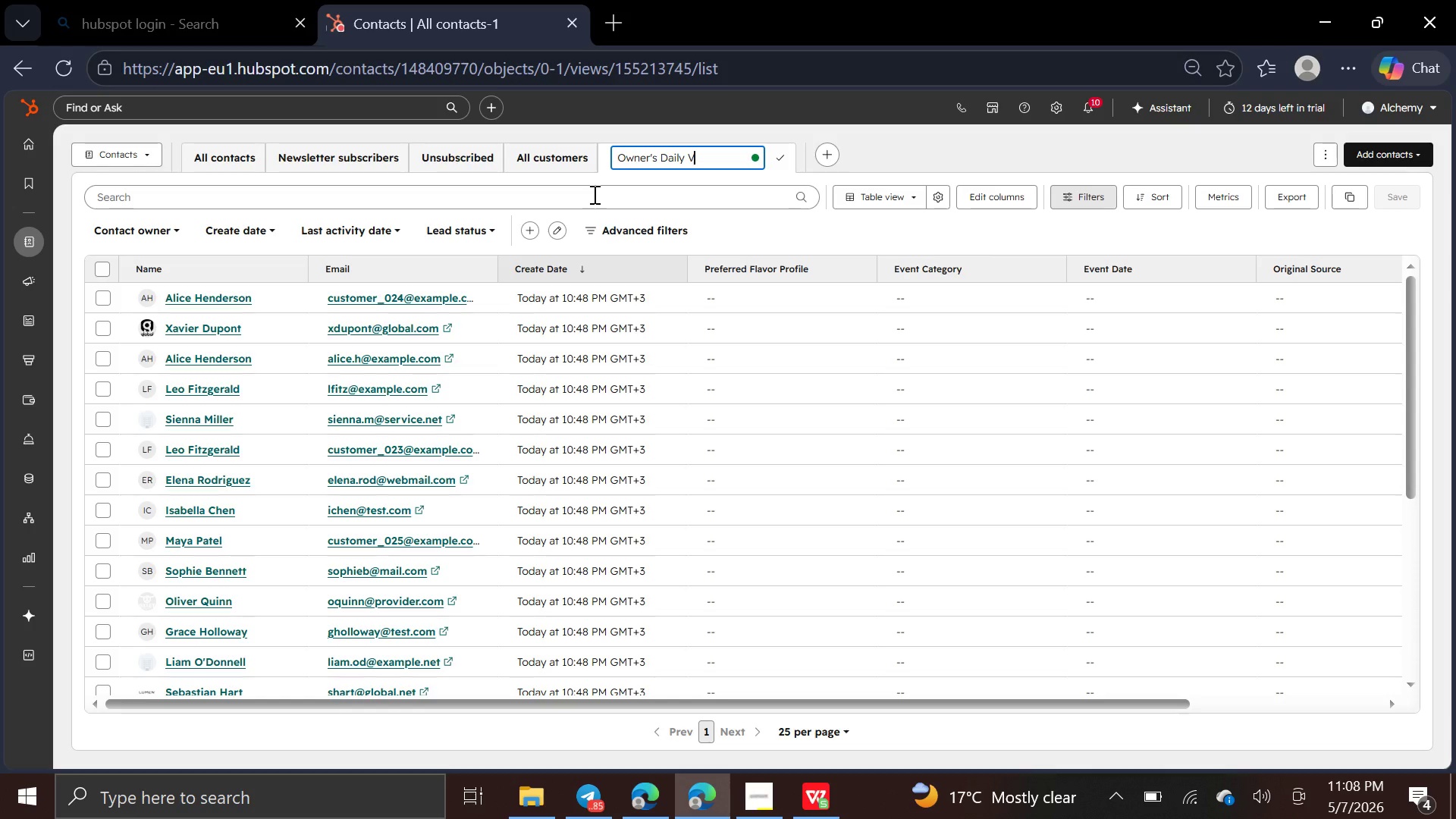 
type(iew)
 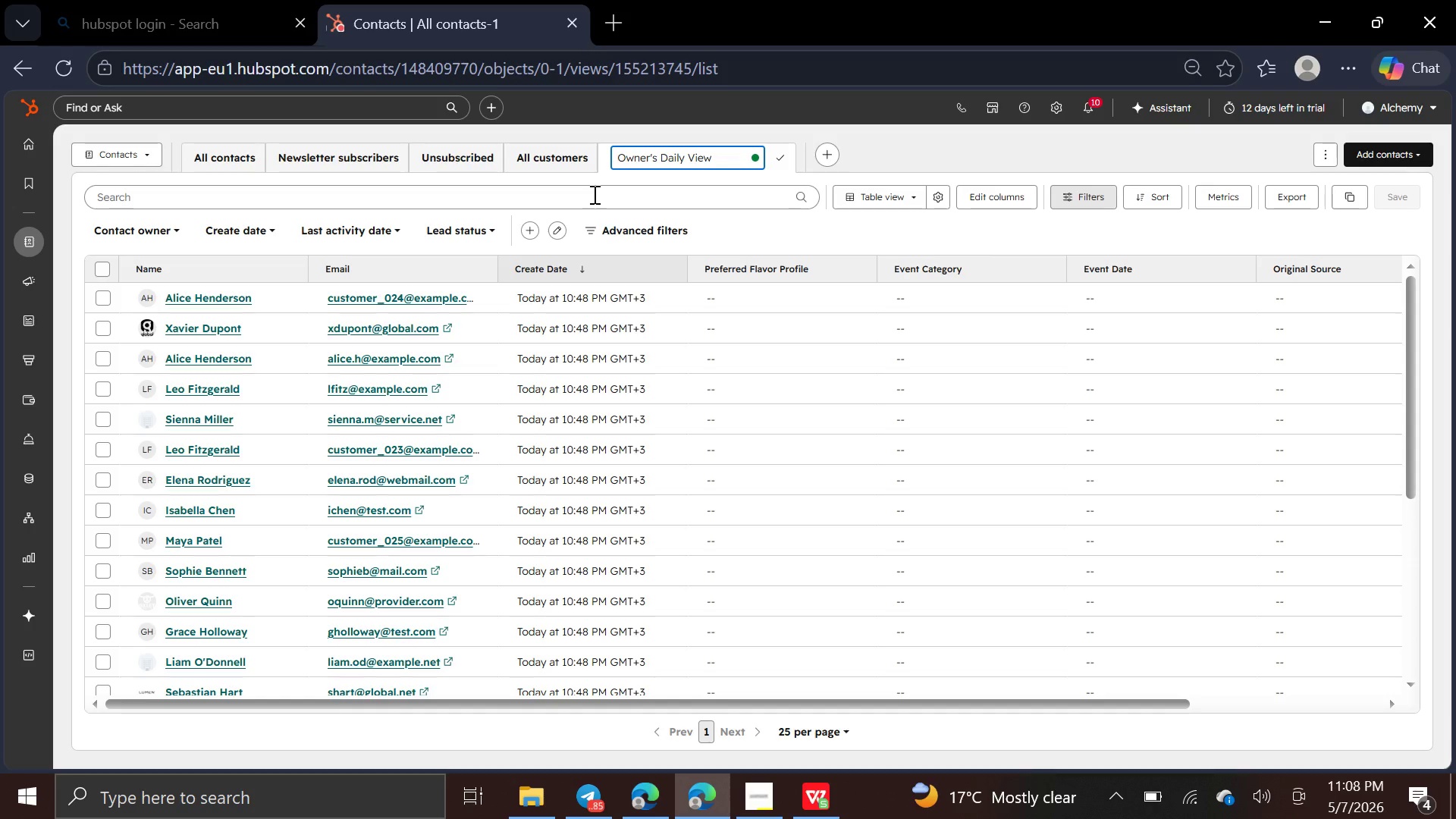 
wait(9.73)
 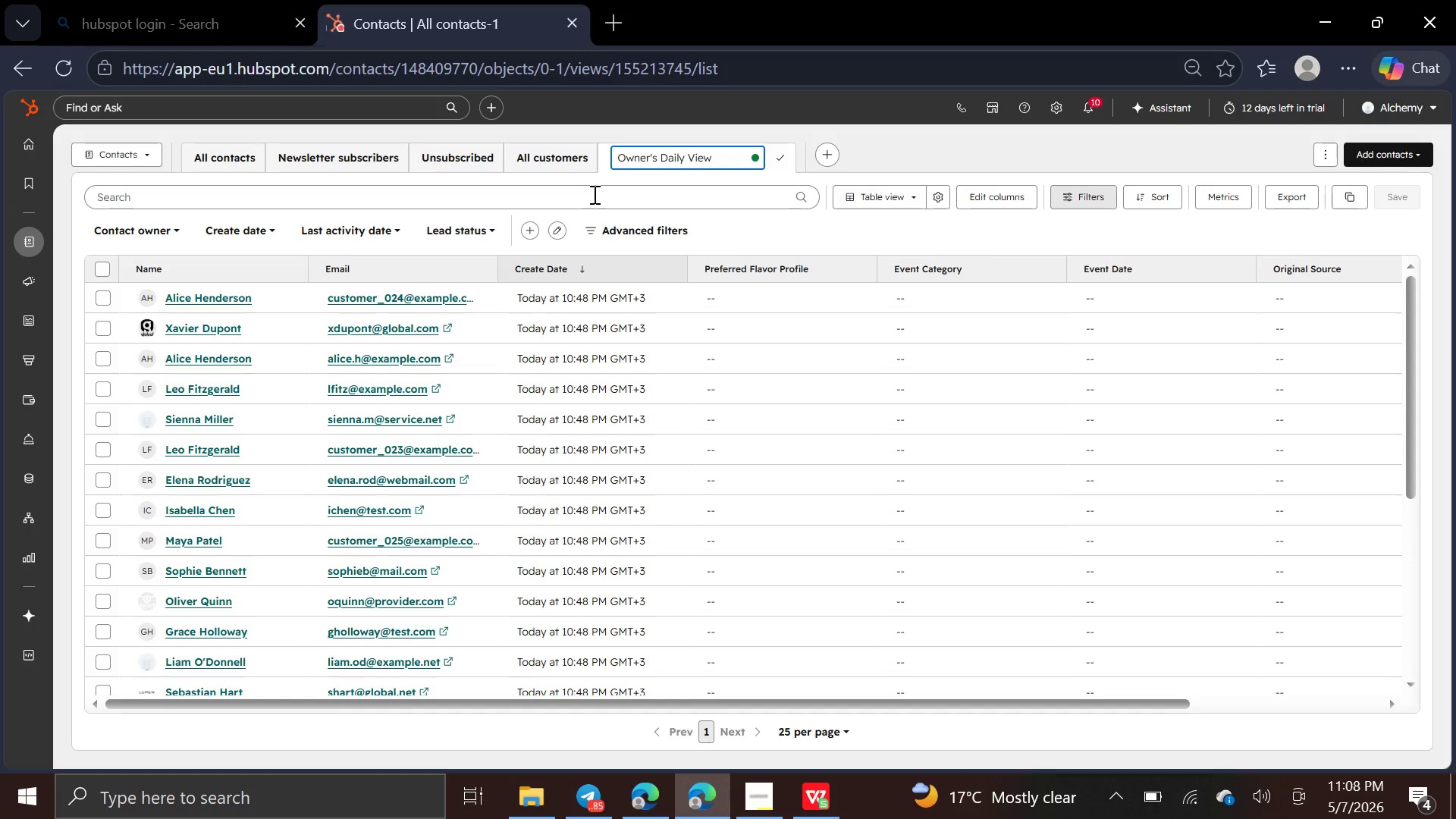 
left_click([873, 148])
 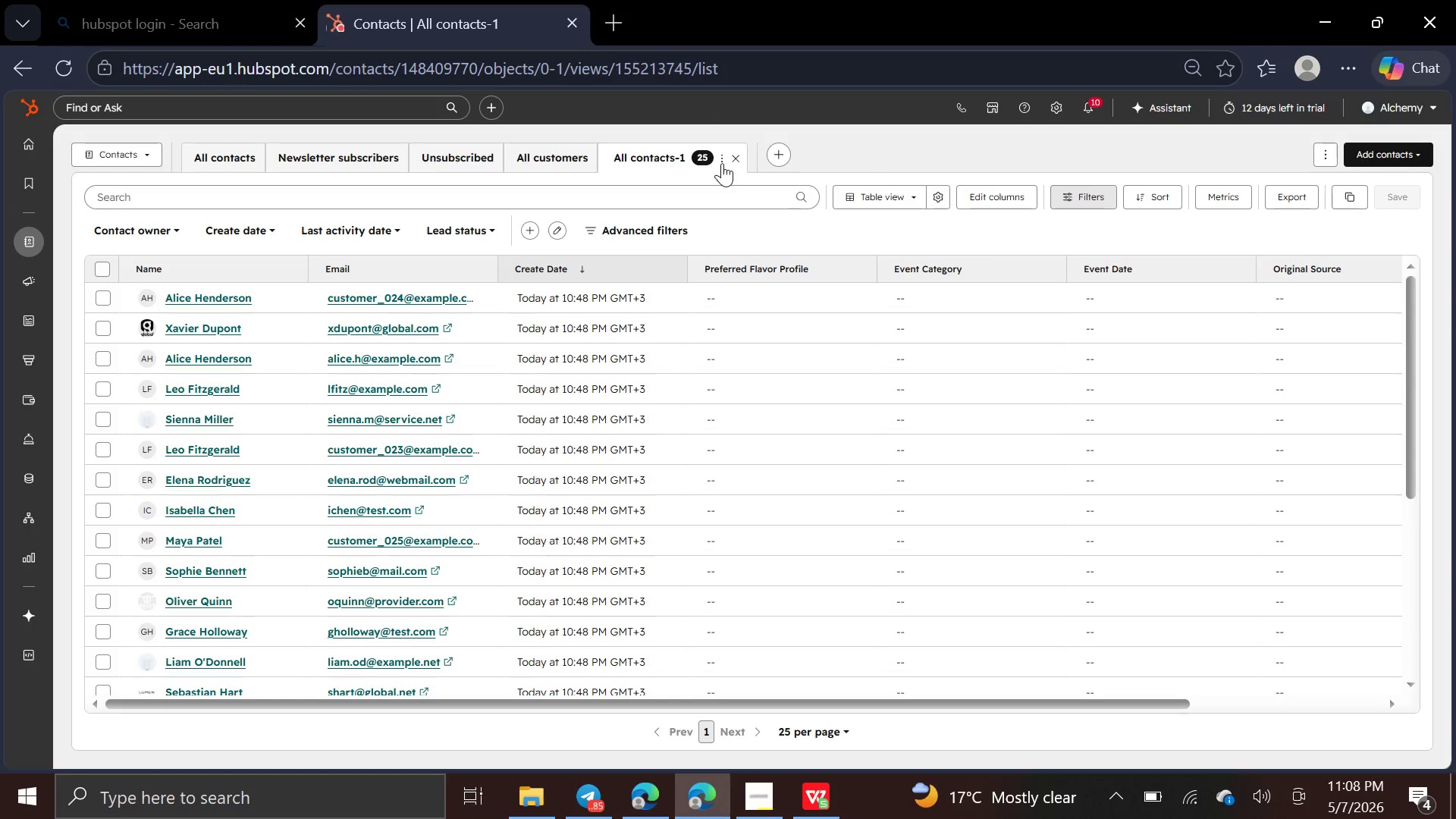 
left_click([722, 163])
 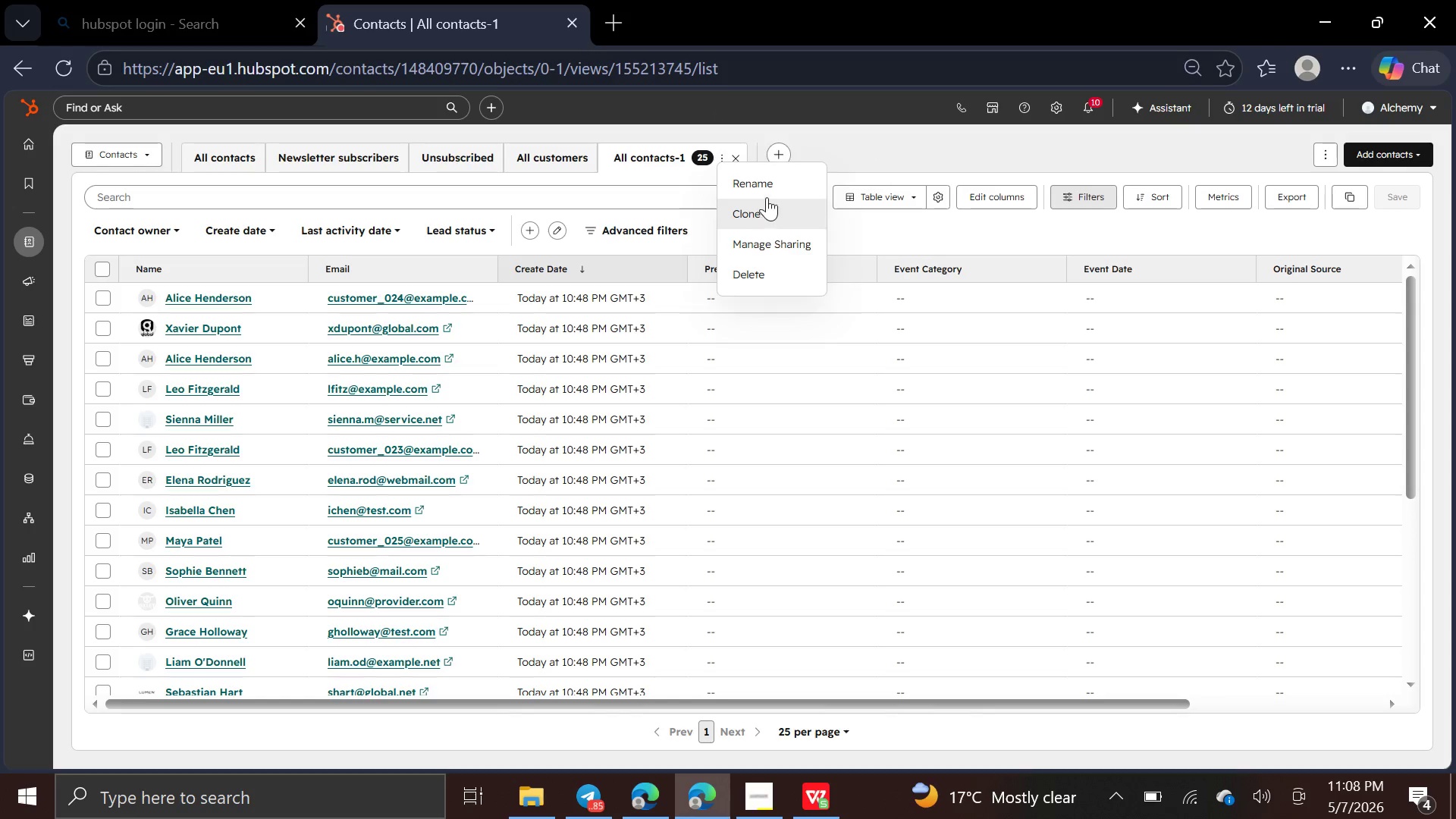 
left_click([767, 188])
 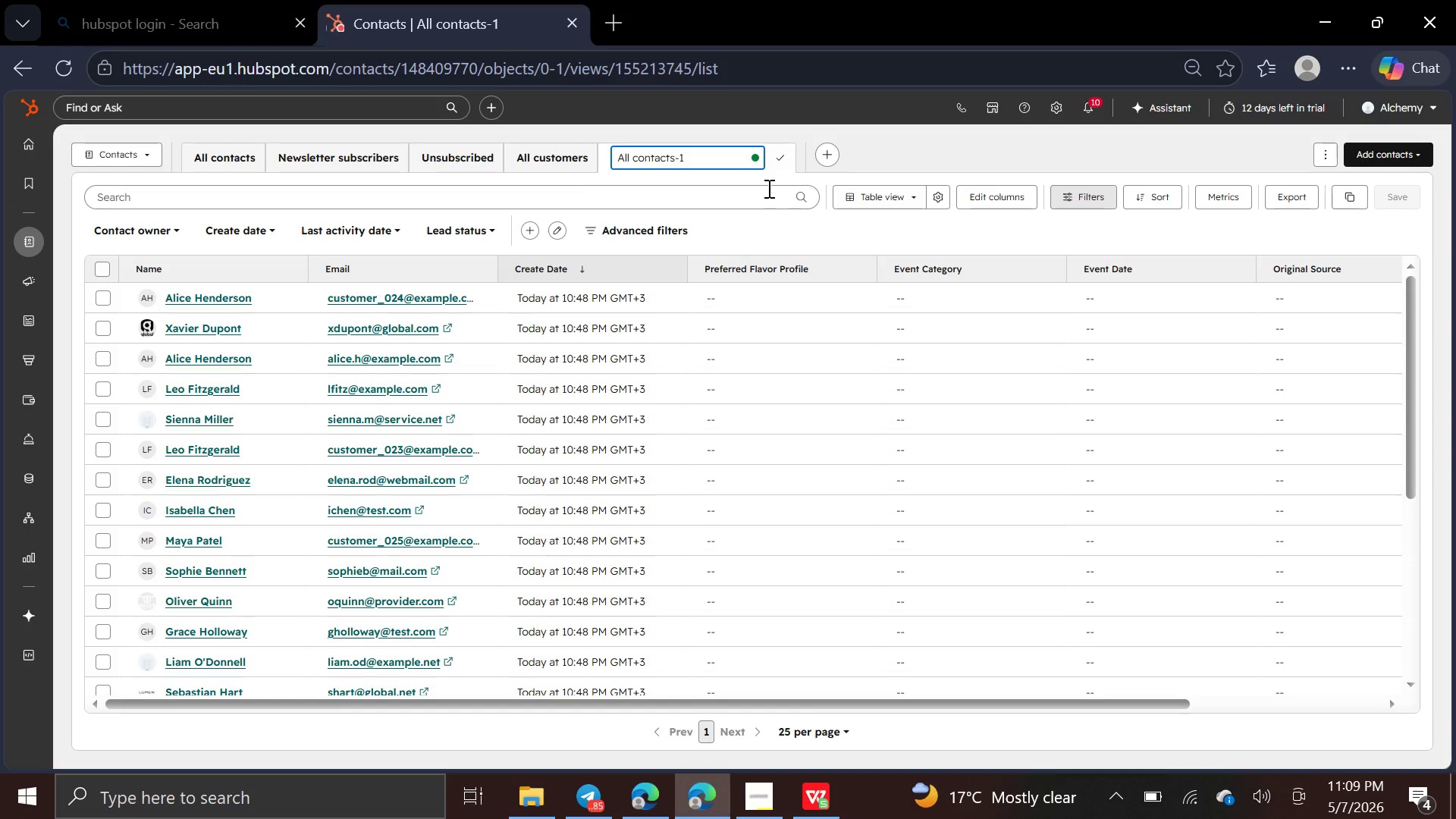 
hold_key(key=Backspace, duration=1.14)
 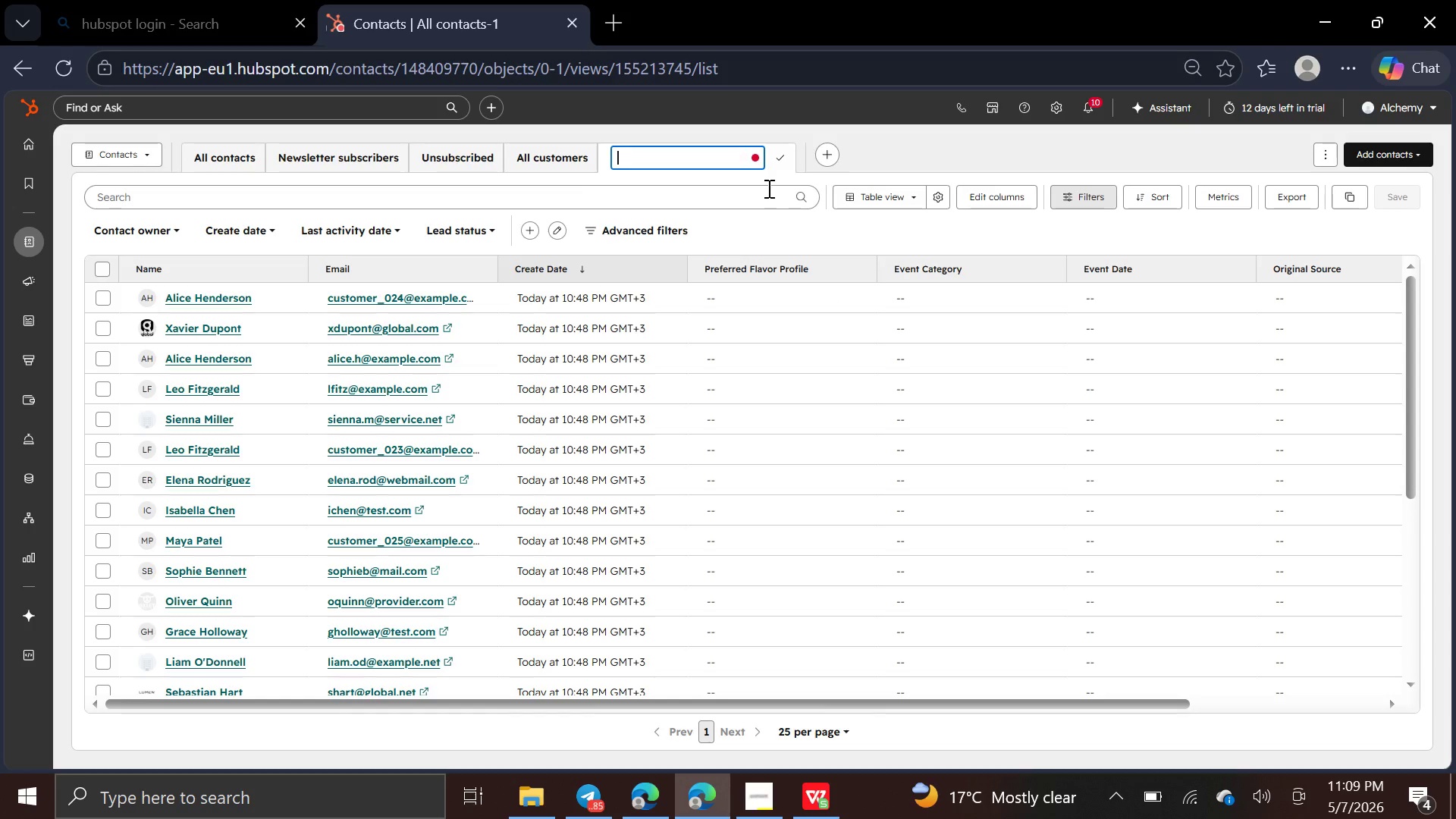 
key(CapsLock)
 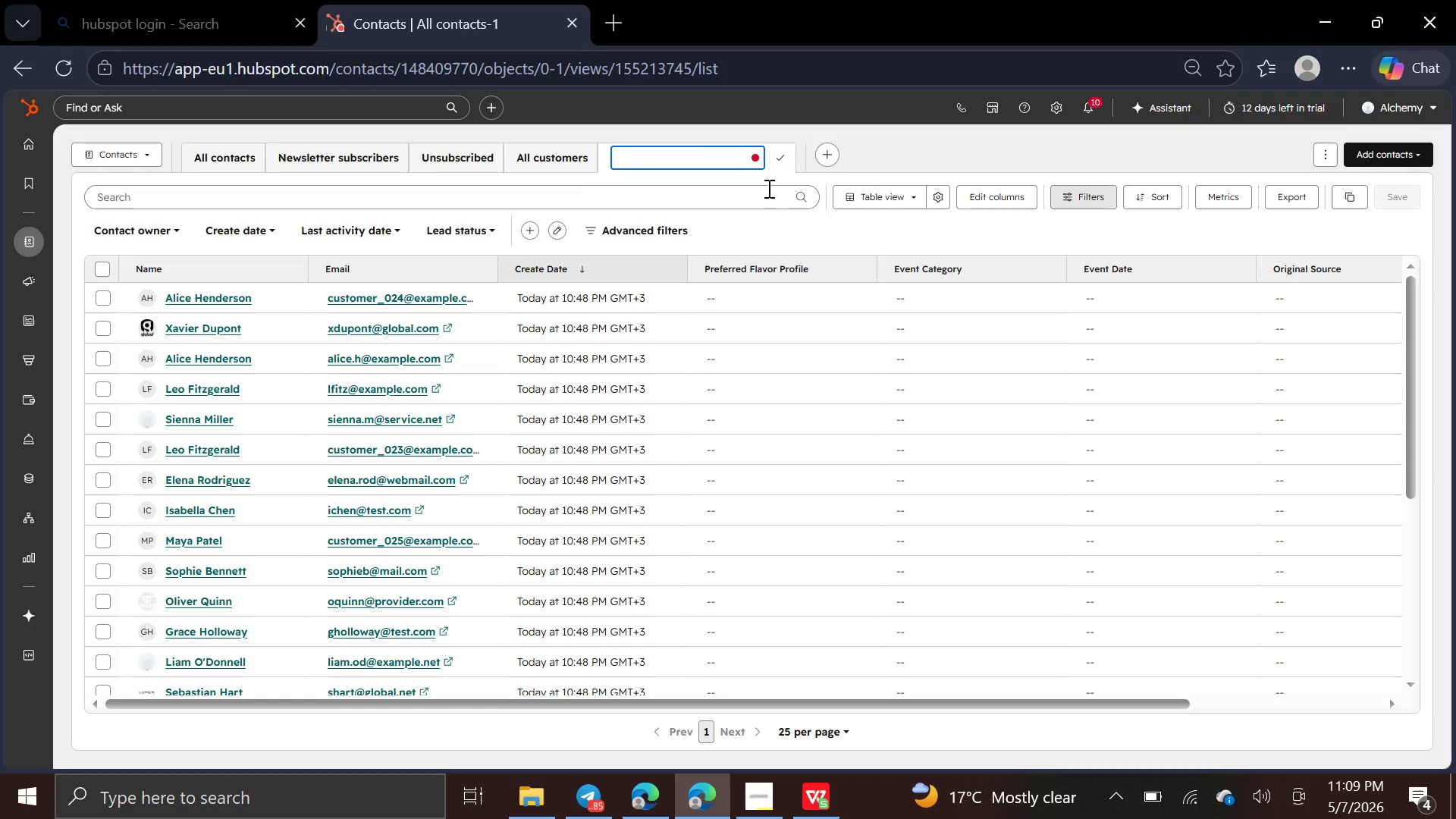 
key(O)
 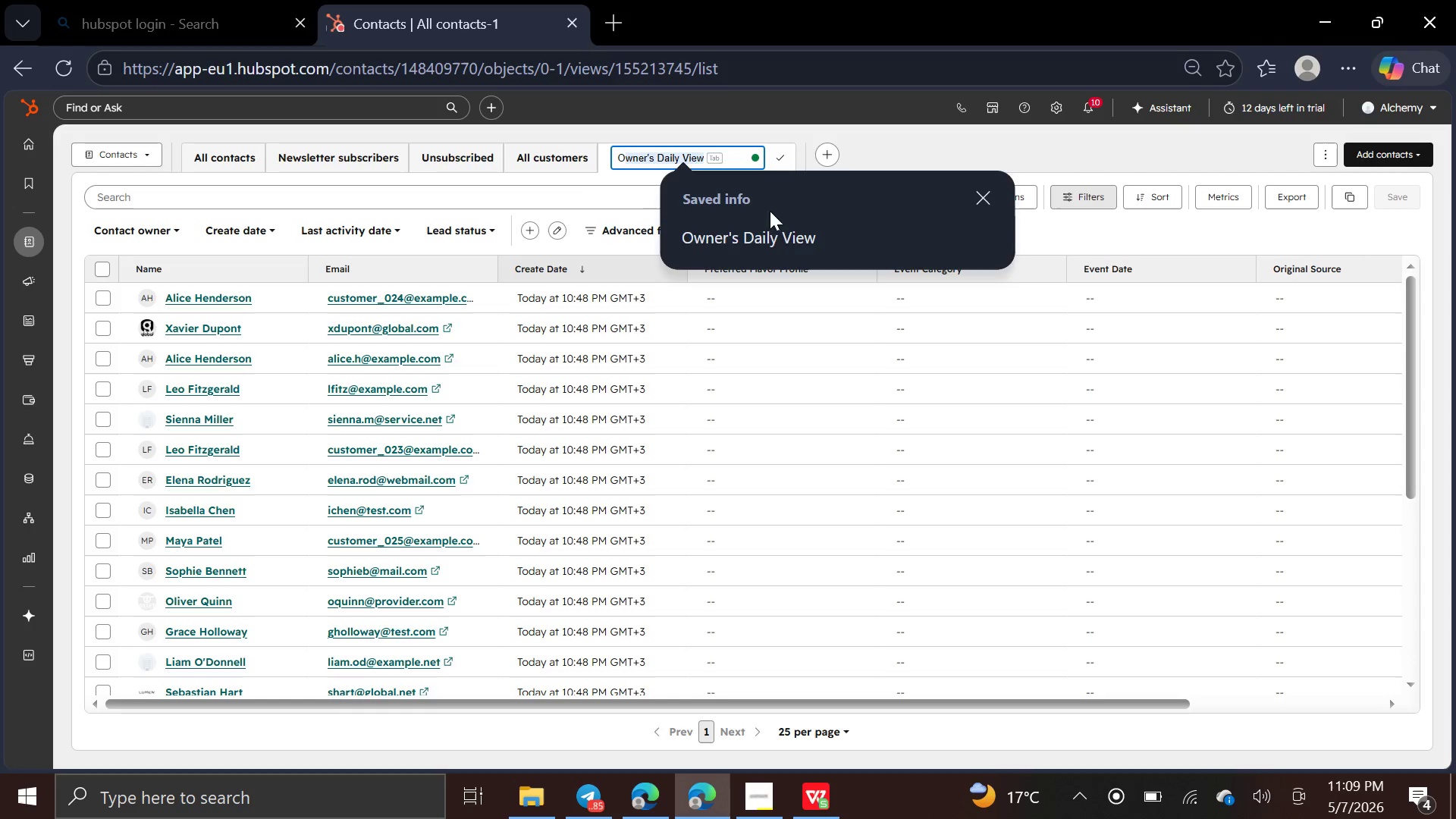 
left_click([775, 231])
 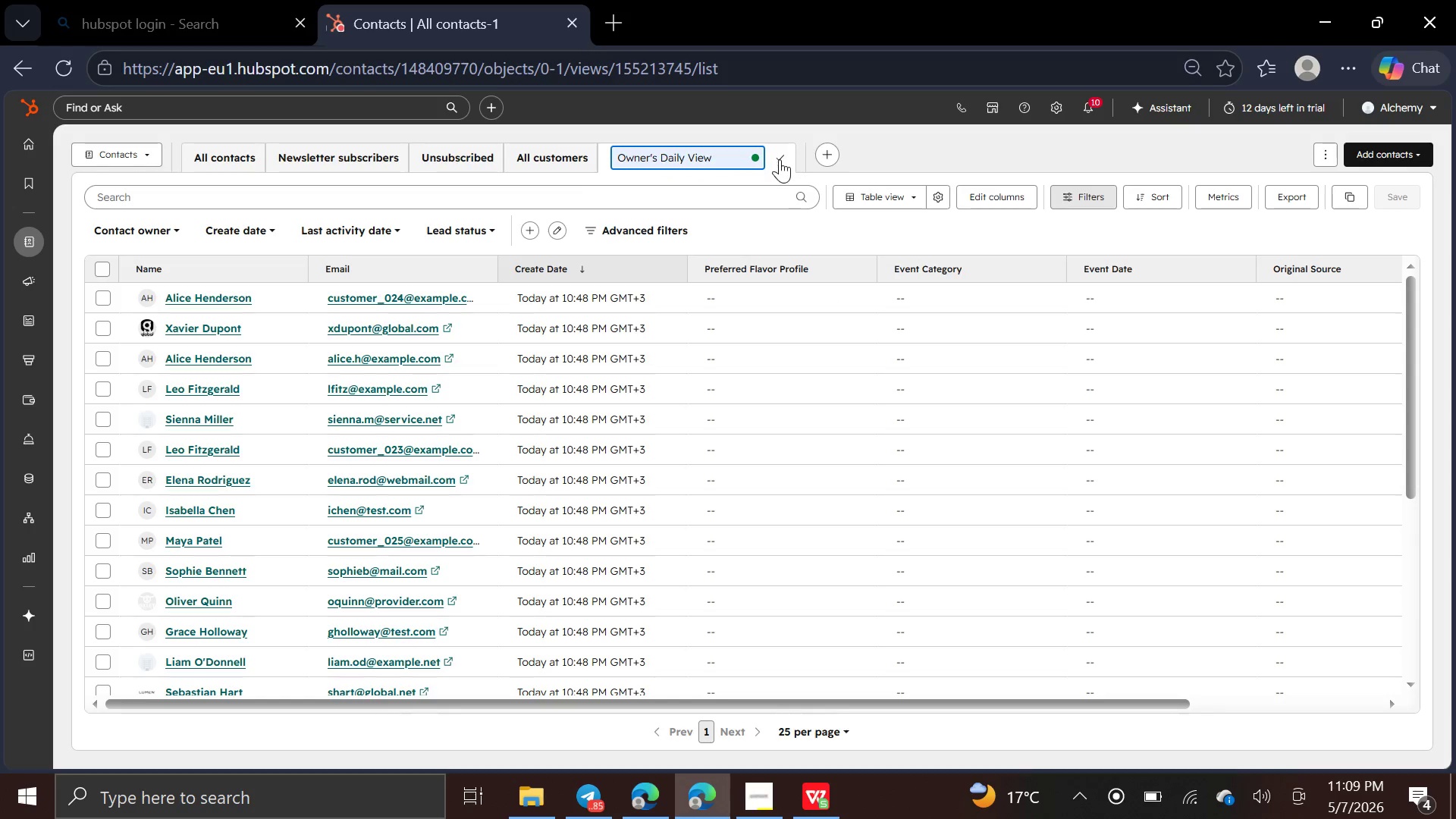 
left_click([780, 160])
 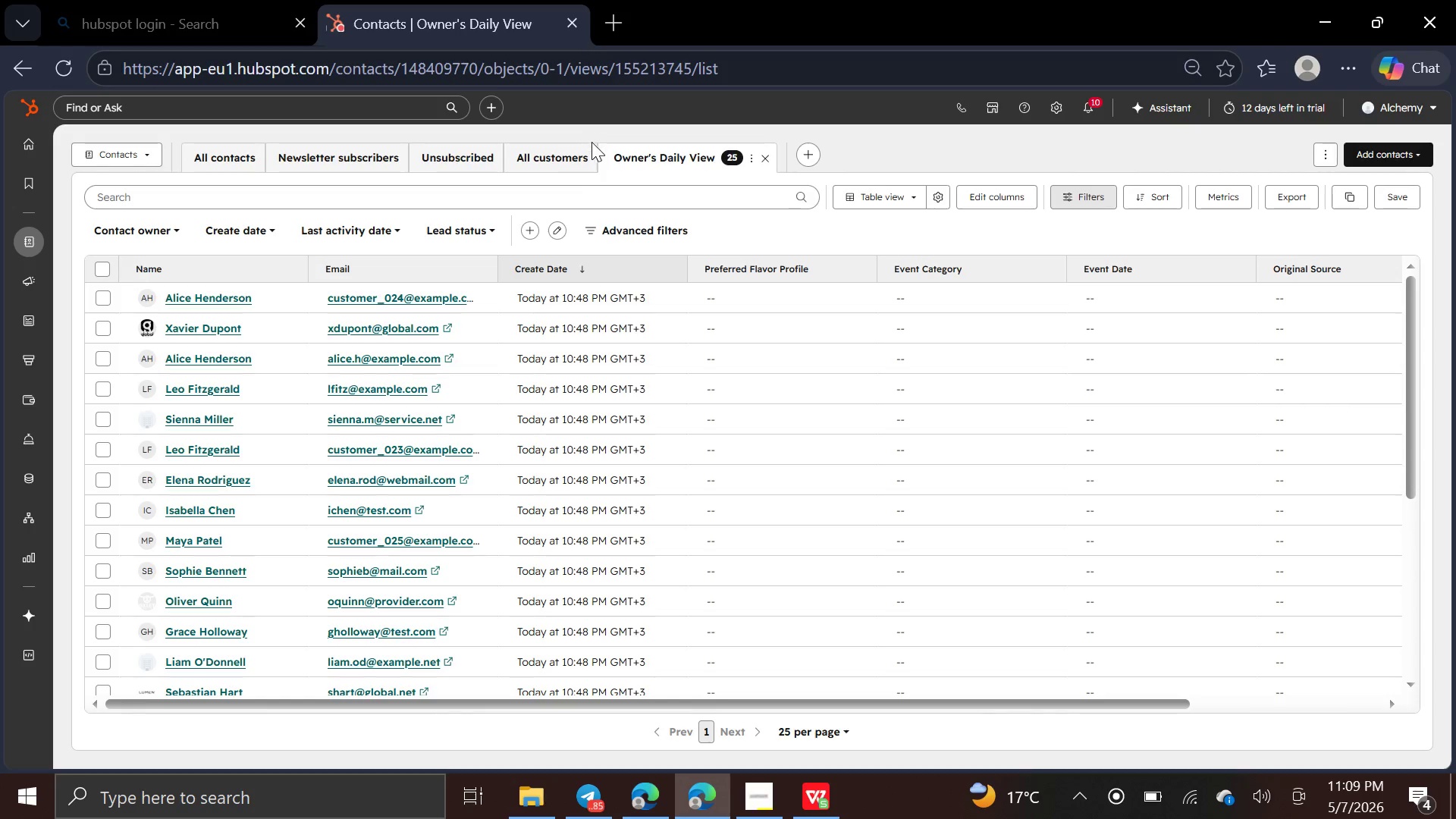 
left_click([587, 158])
 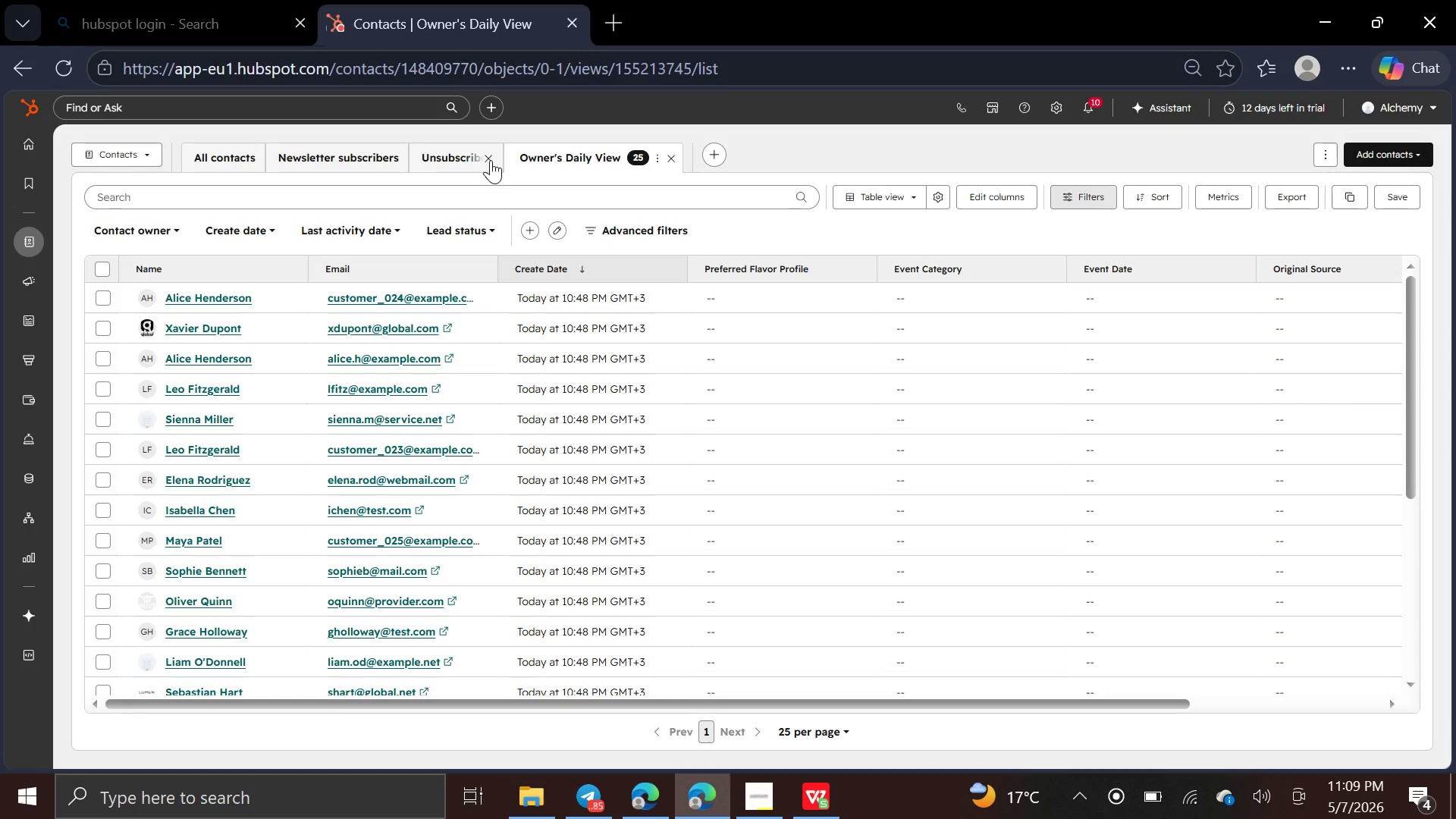 
left_click([491, 160])
 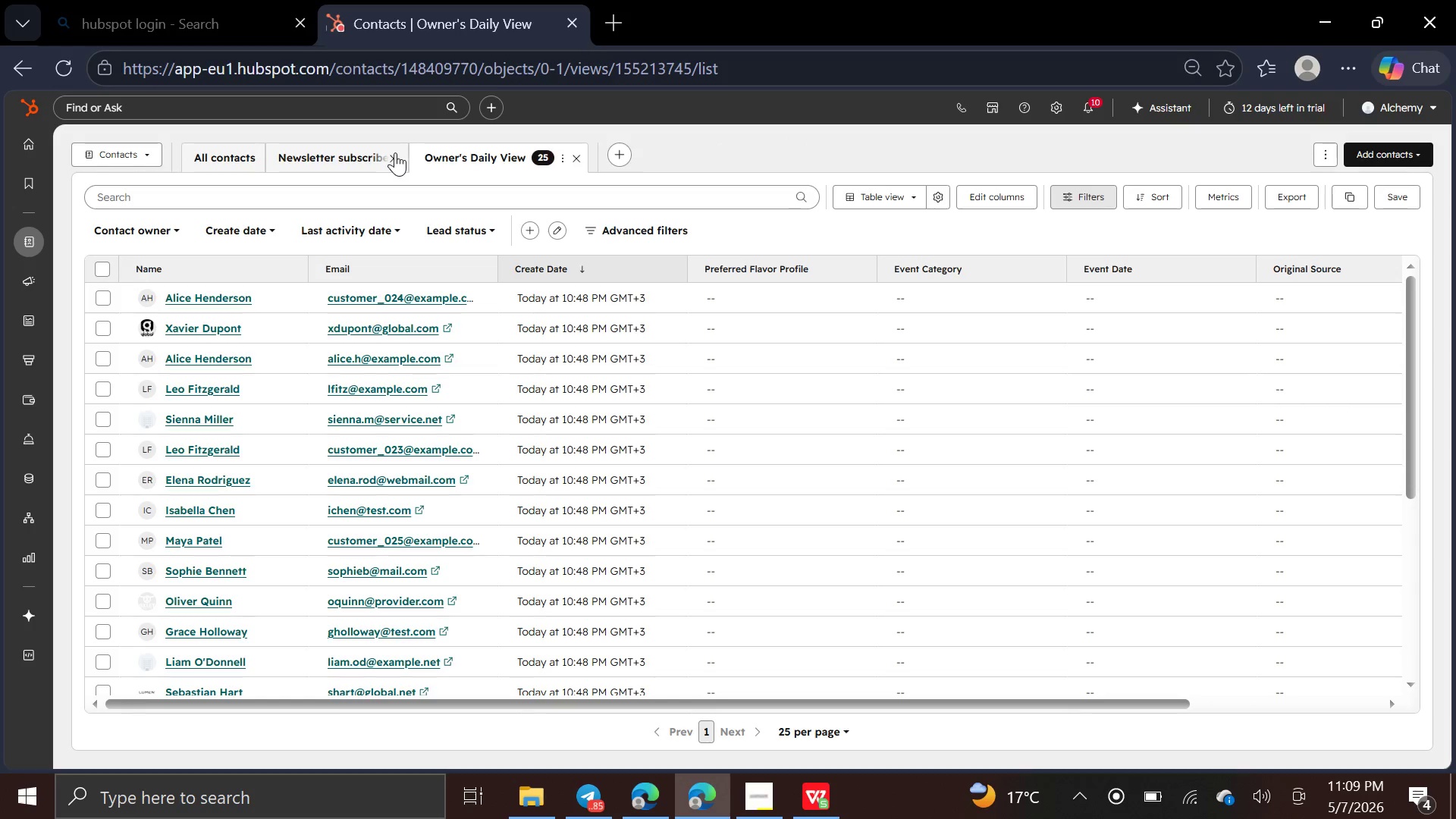 
left_click([395, 152])
 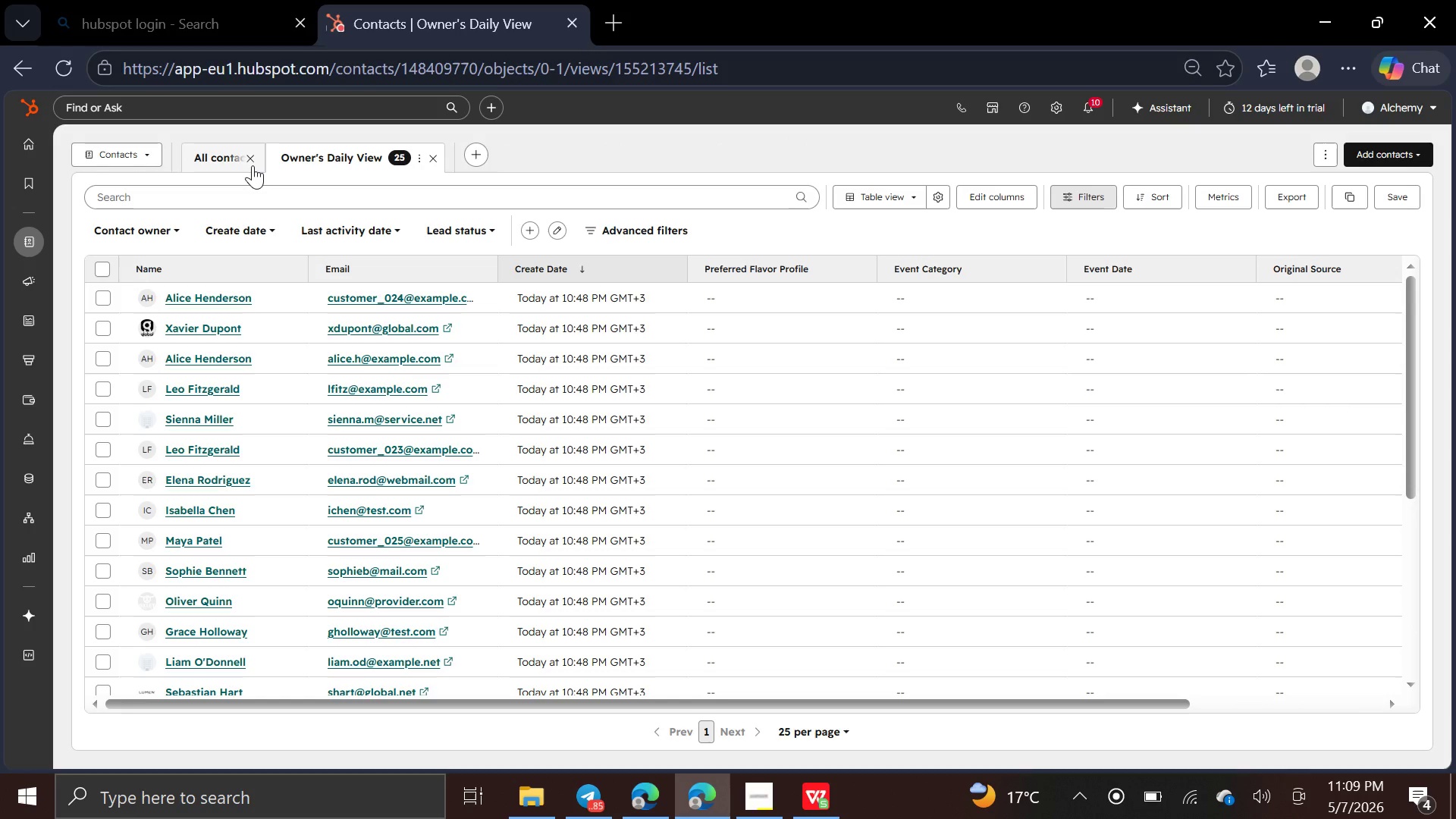 
left_click([250, 160])
 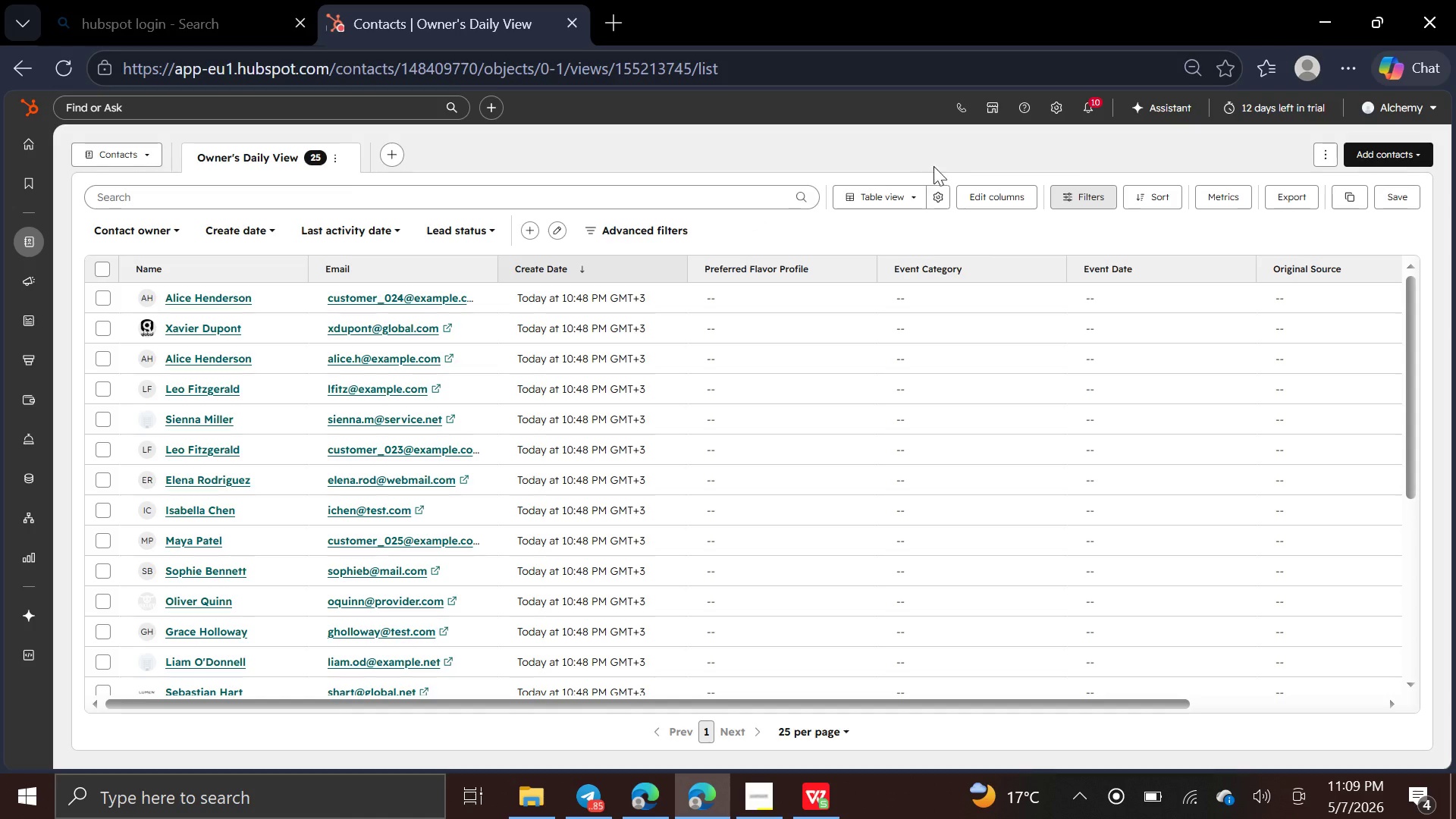 
left_click([981, 189])
 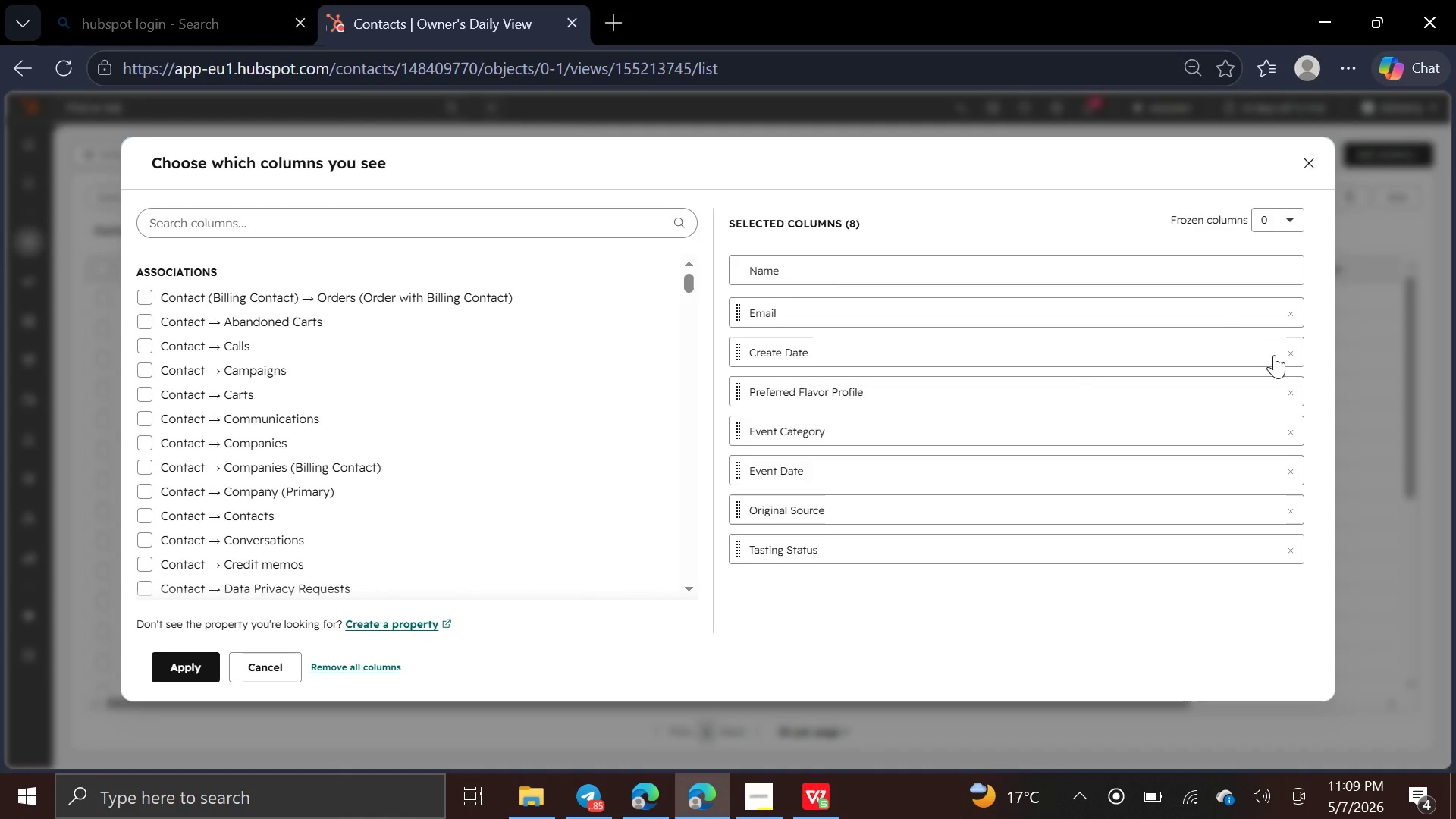 
wait(8.02)
 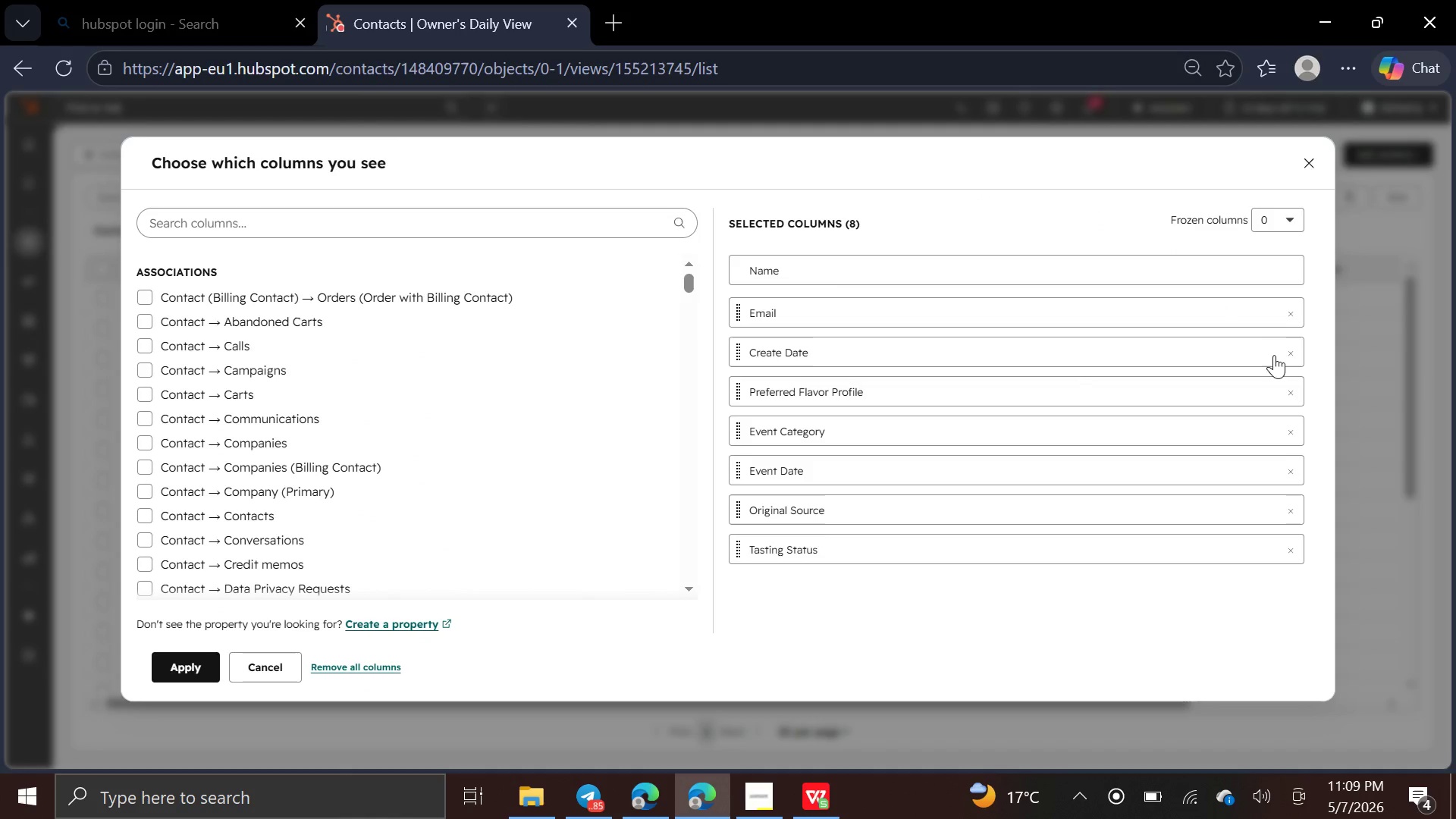 
left_click([1293, 318])
 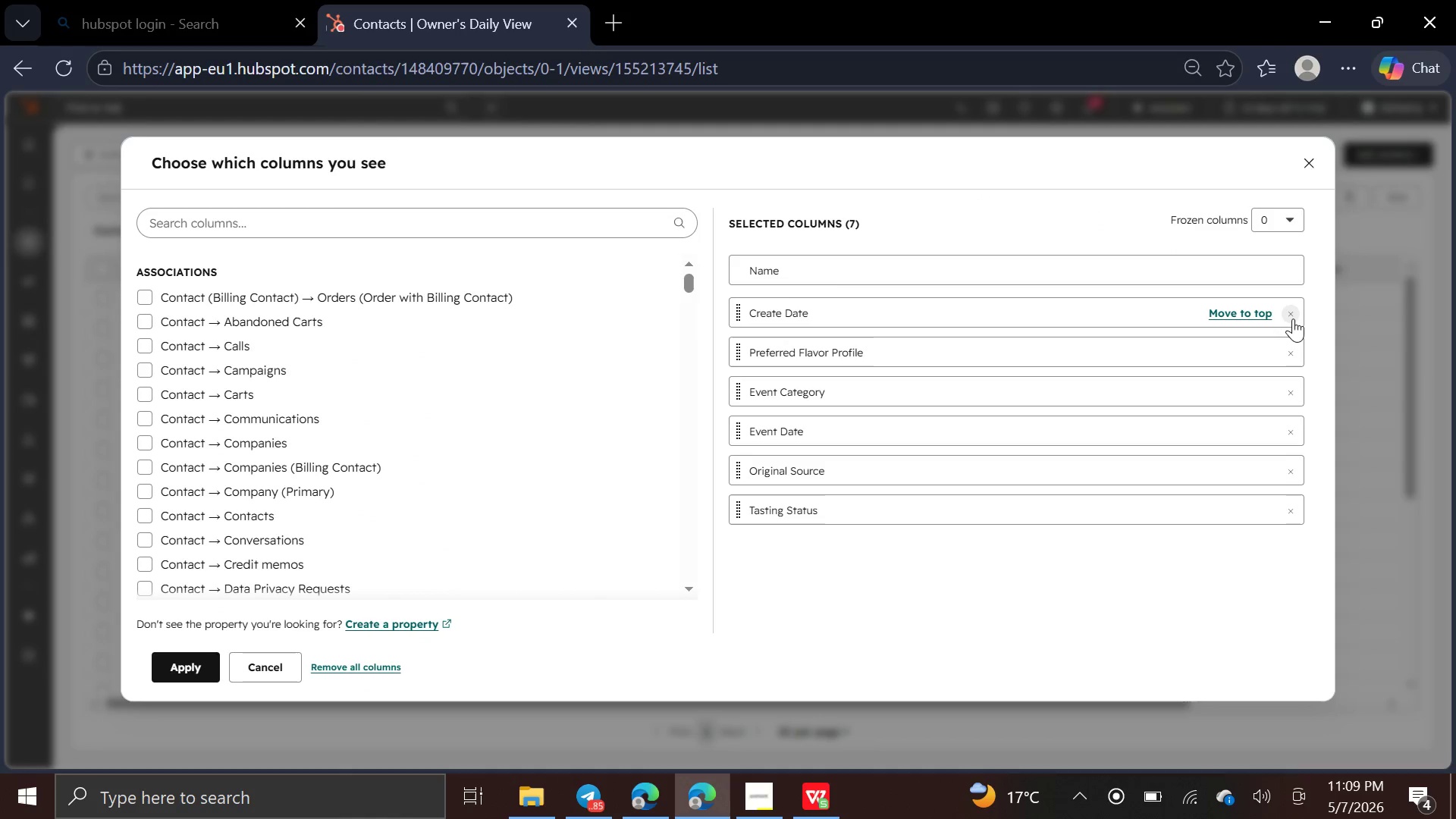 
left_click([1293, 318])
 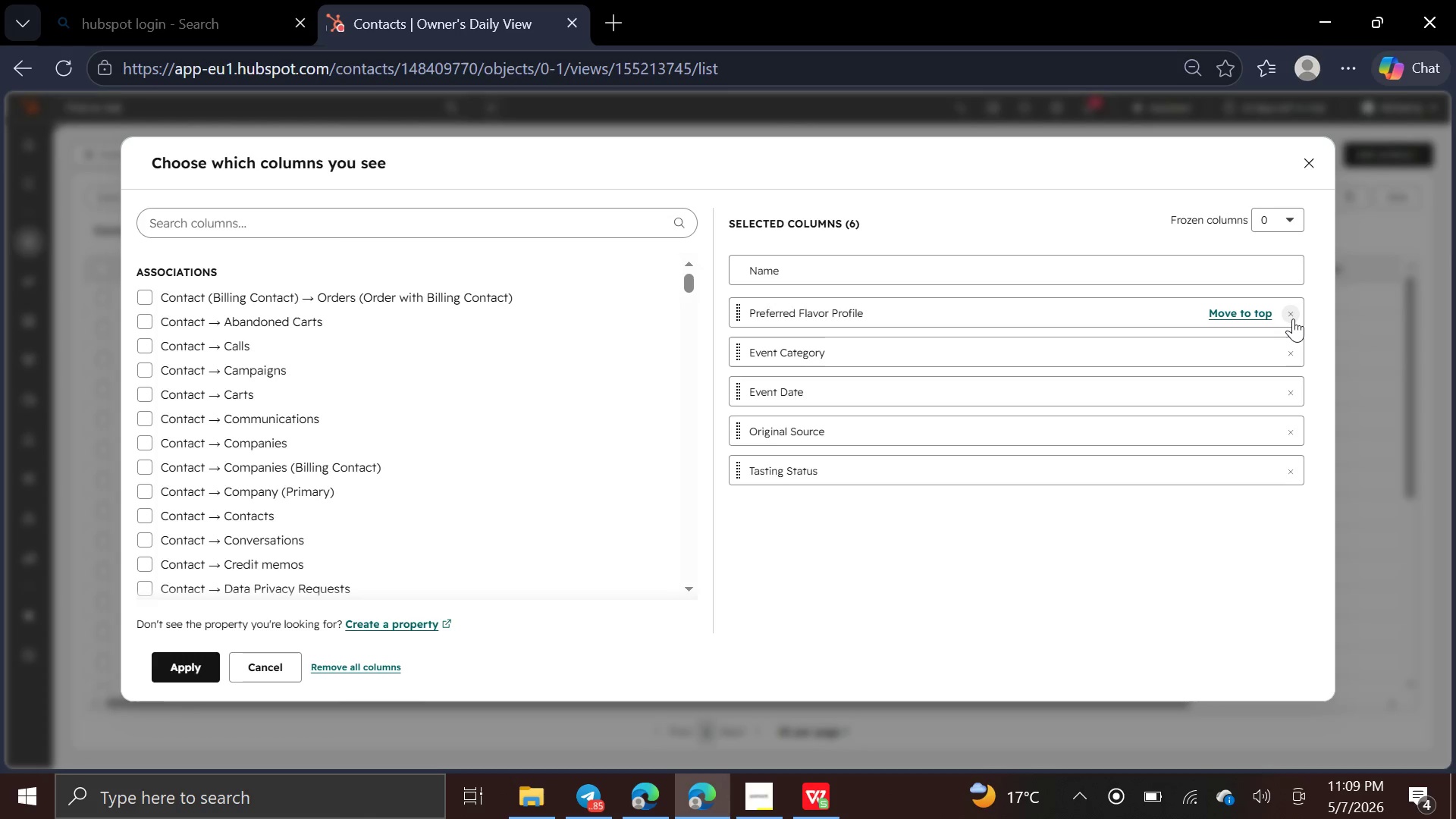 
left_click([1293, 318])
 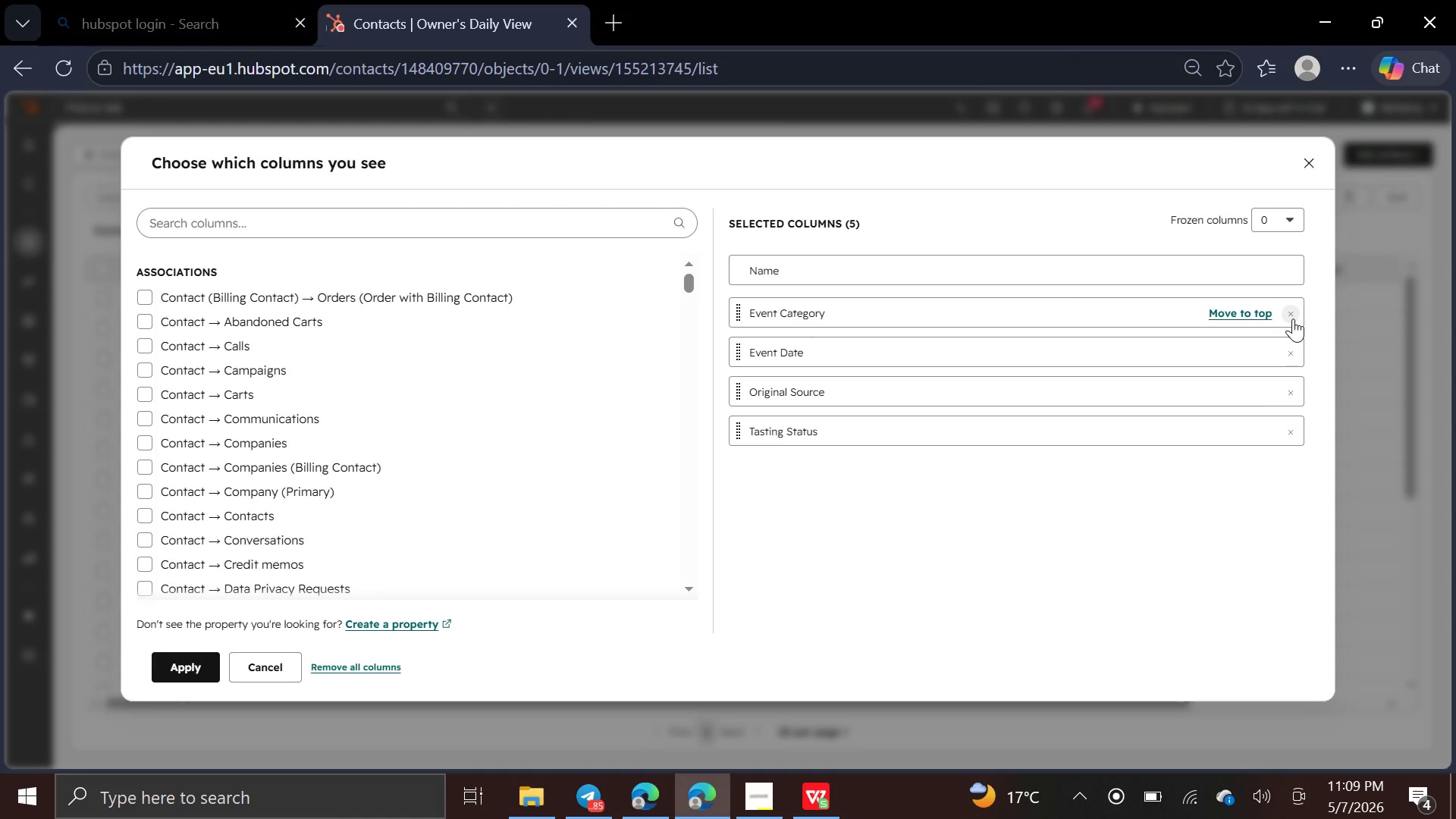 
left_click([1293, 318])
 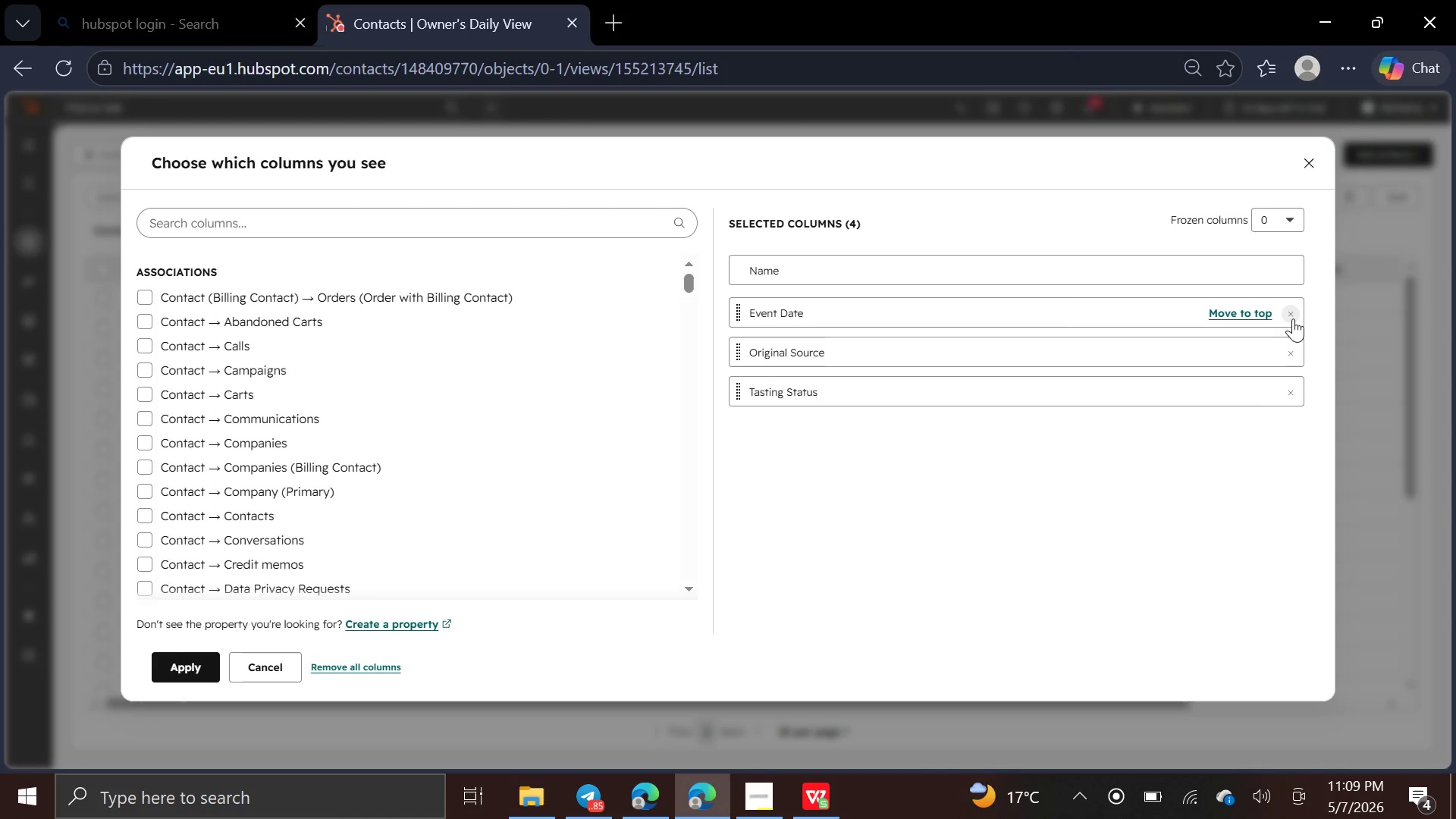 
left_click([1293, 318])
 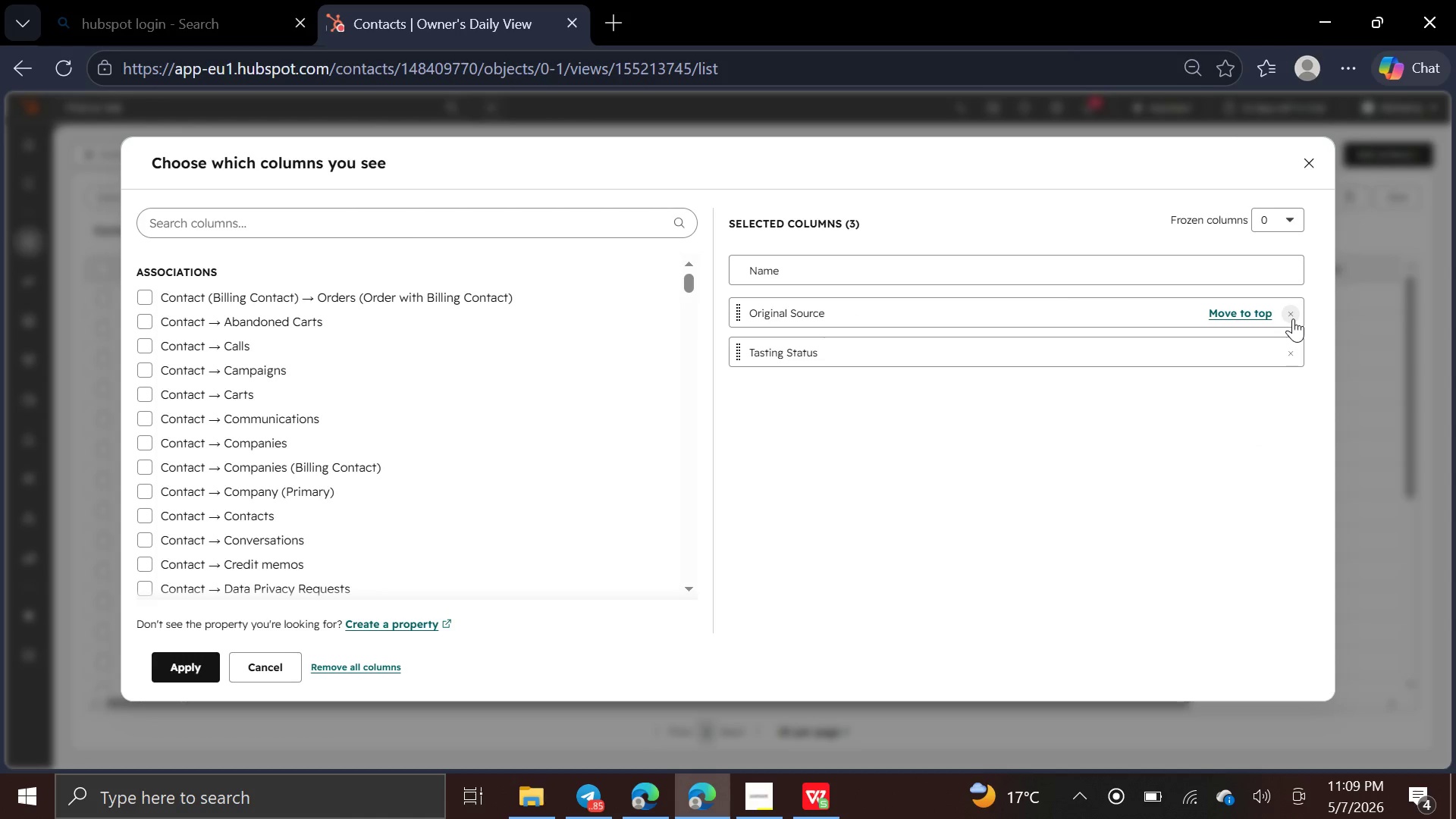 
left_click([1293, 318])
 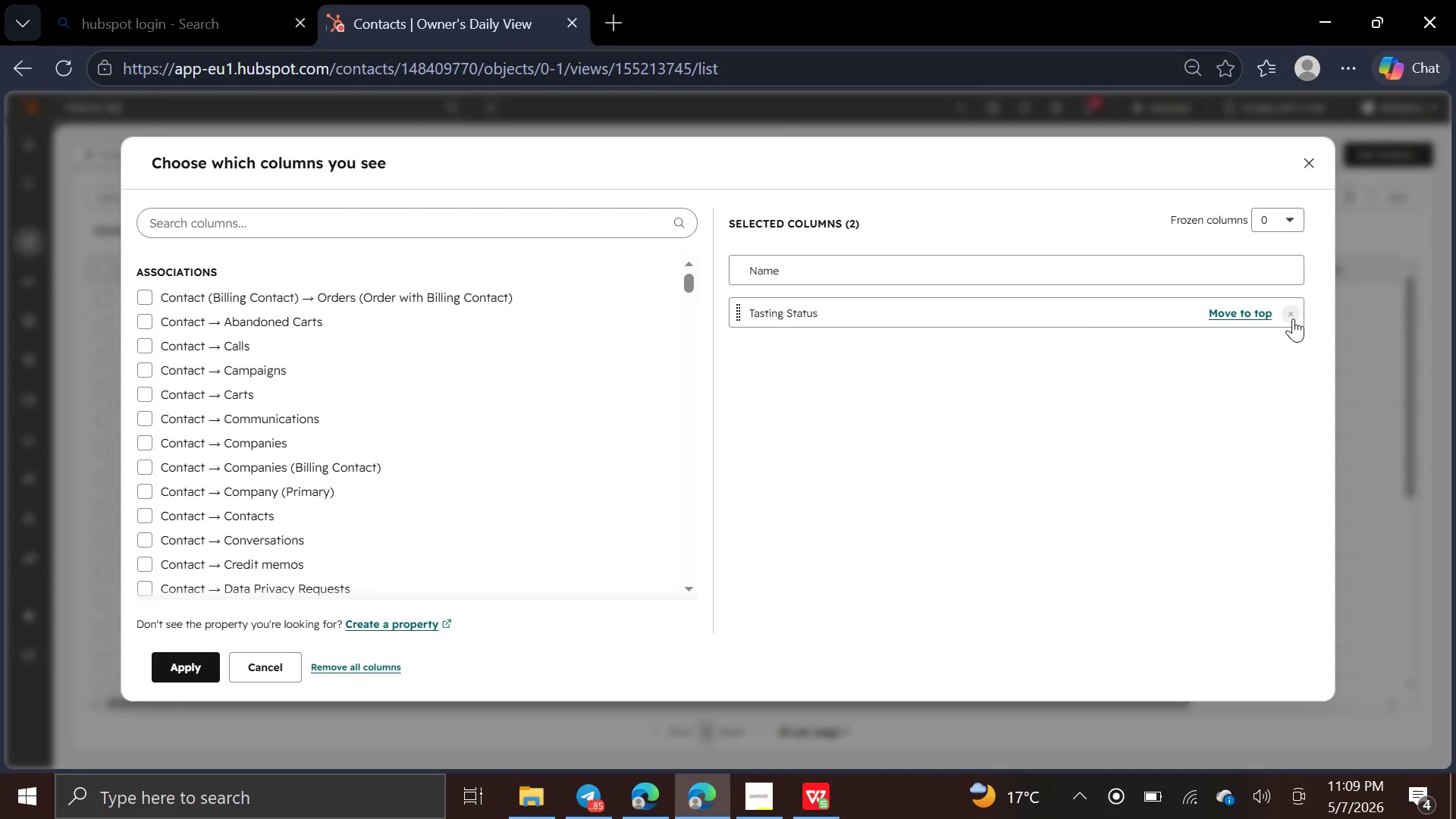 
left_click([1293, 318])
 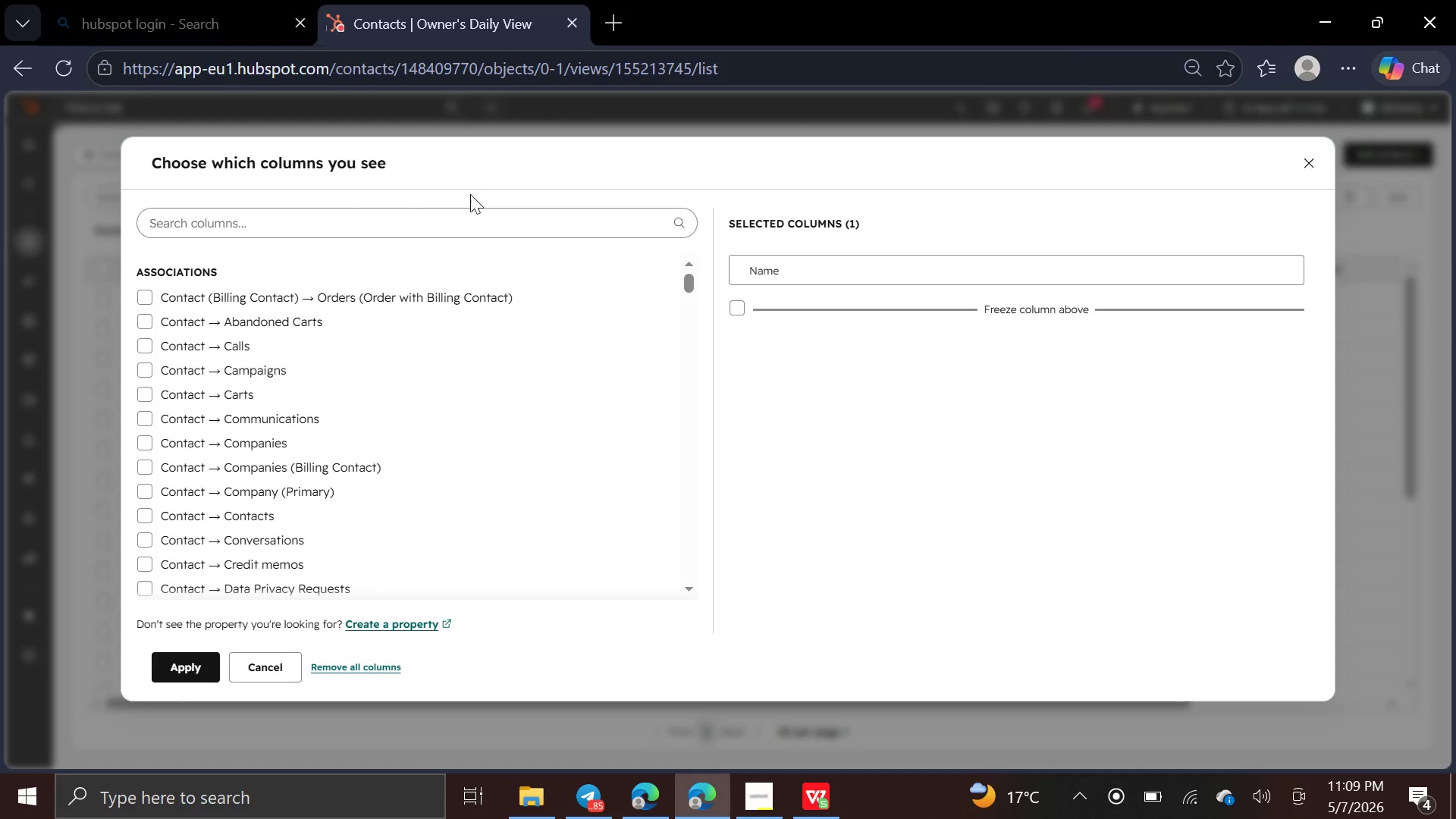 
left_click([475, 221])
 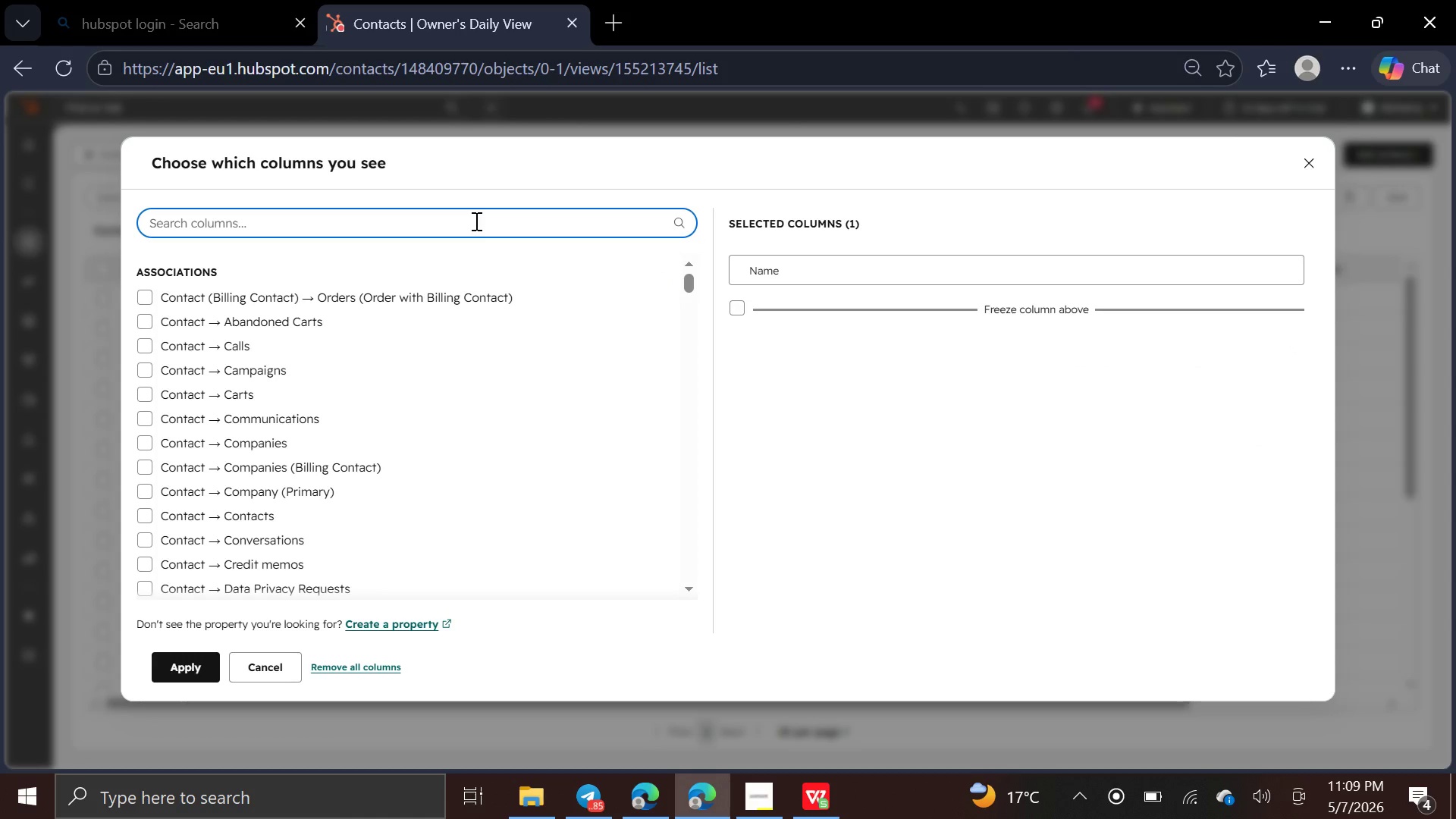 
type(LAST PURCHASE DATE)
 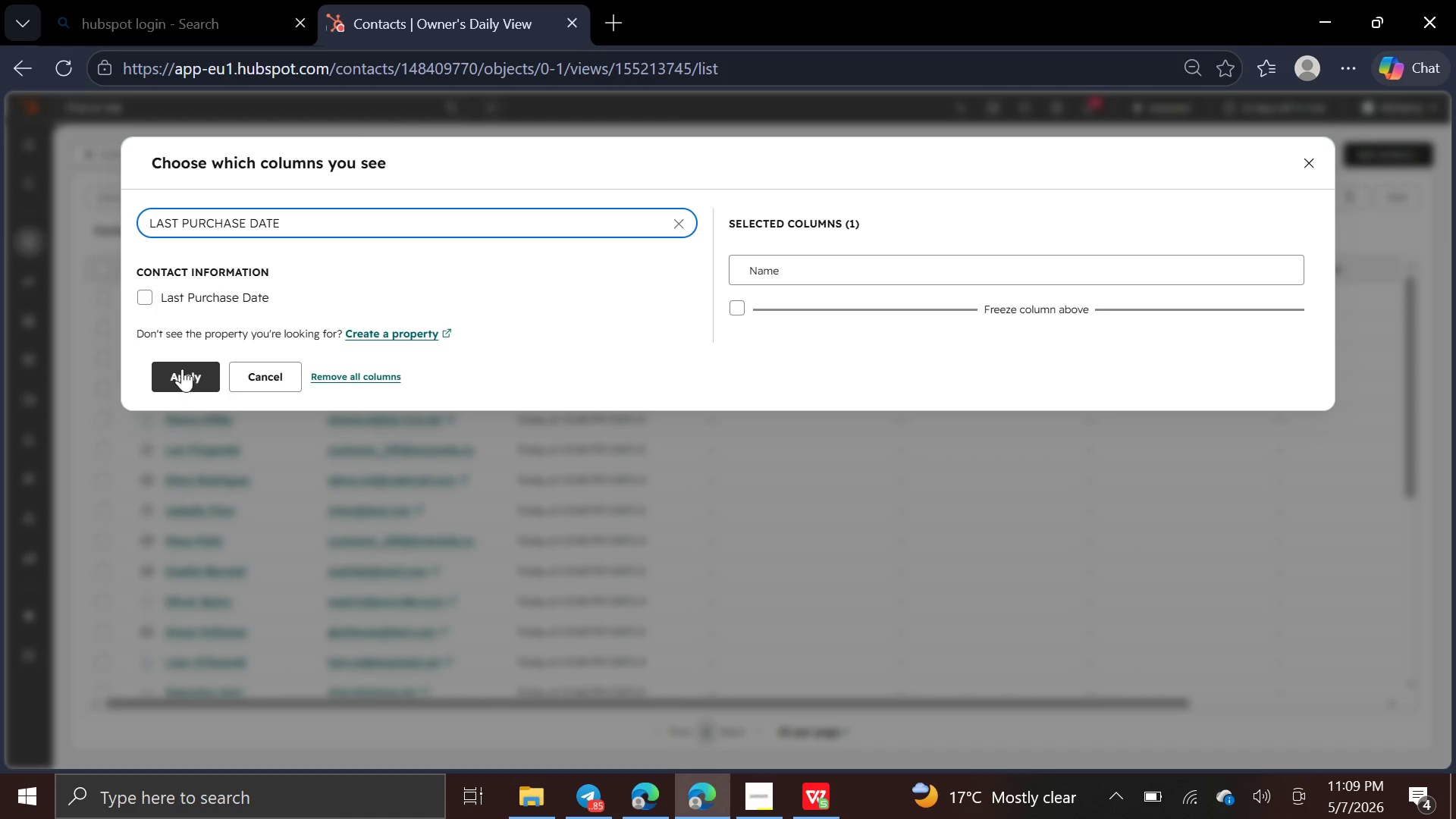 
left_click([143, 297])
 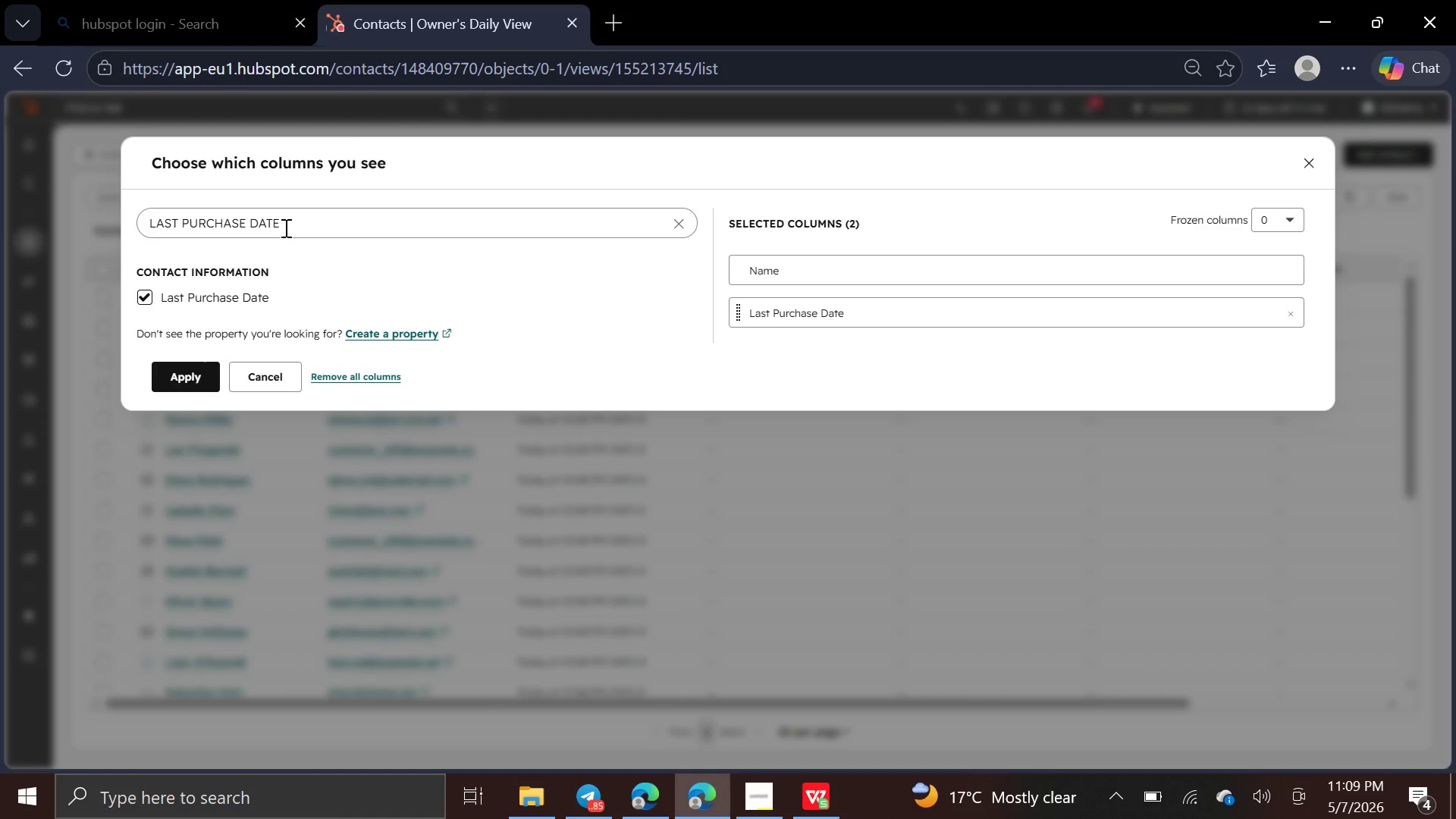 
left_click([289, 228])
 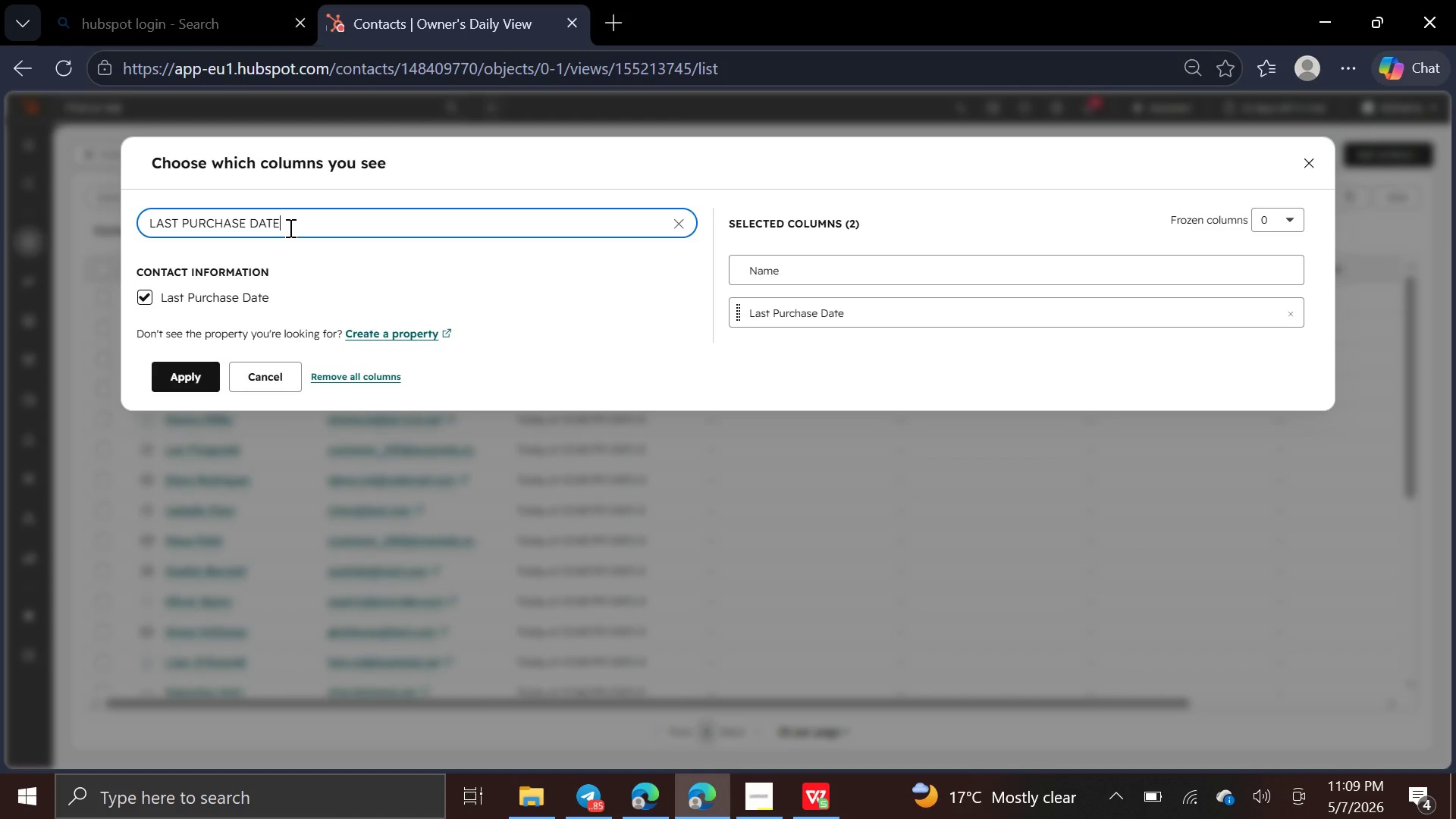 
hold_key(key=Backspace, duration=1.52)
 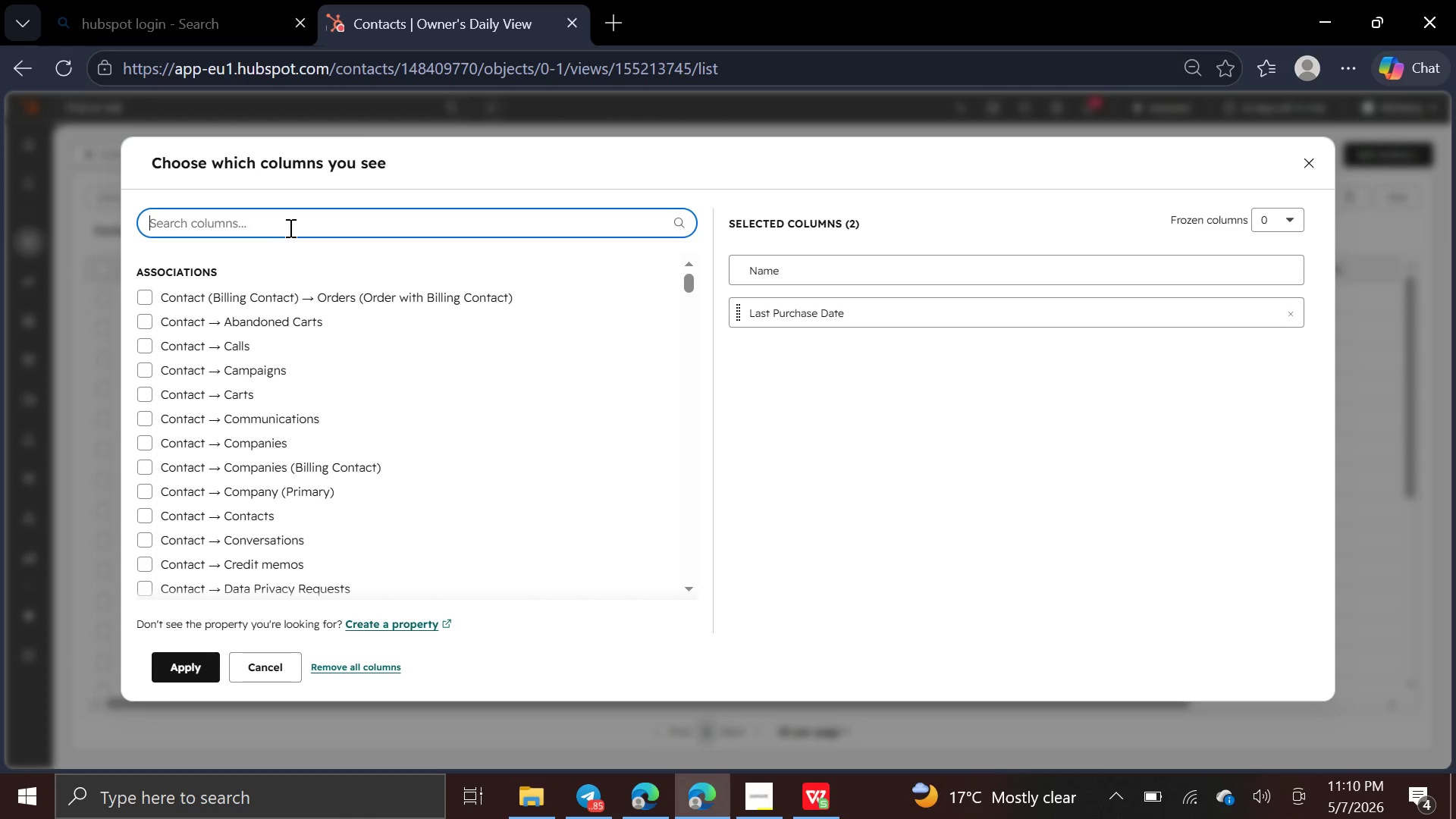 
hold_key(key=Backspace, duration=0.78)
 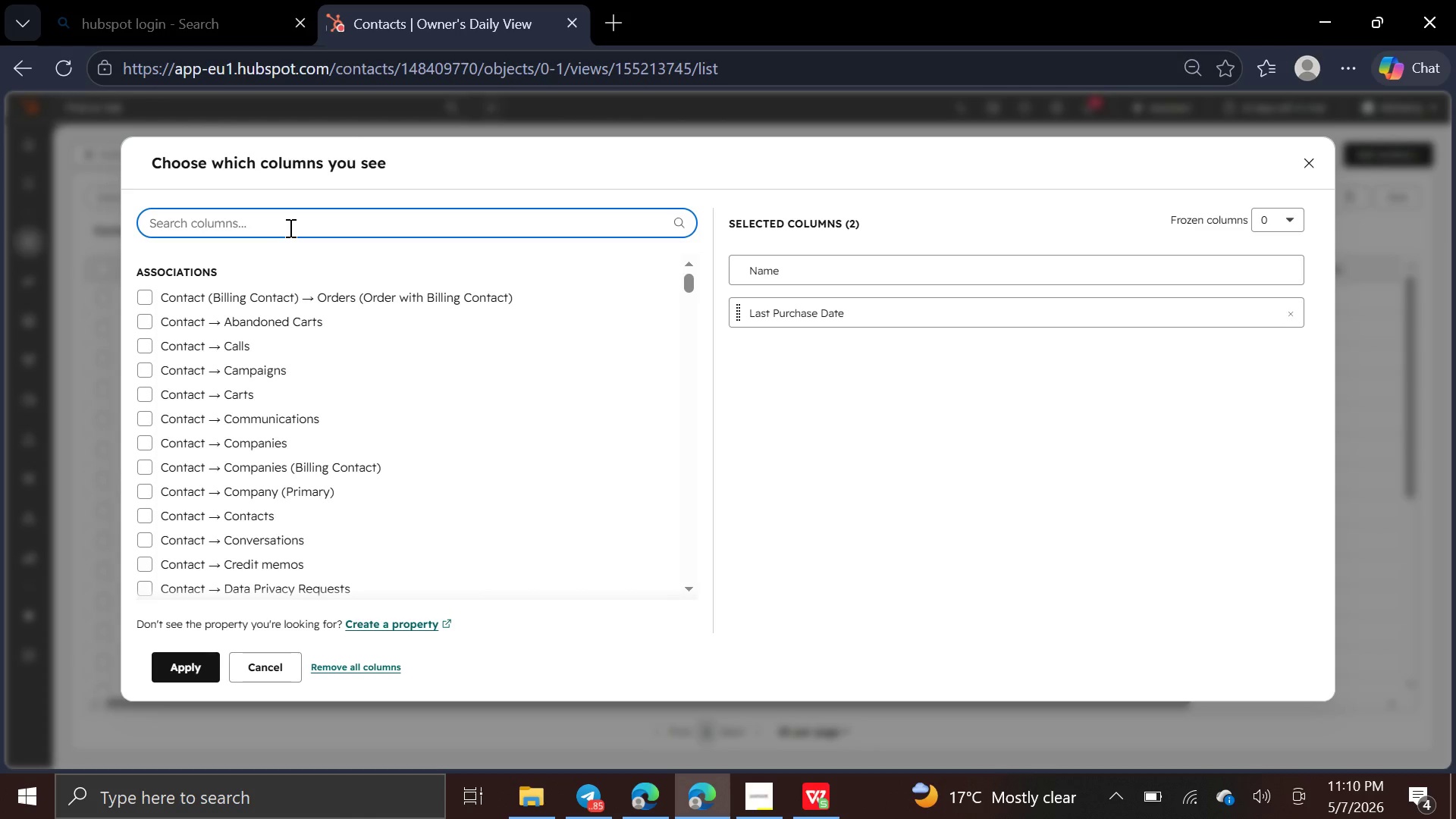 
hold_key(key=Backspace, duration=12.14)
 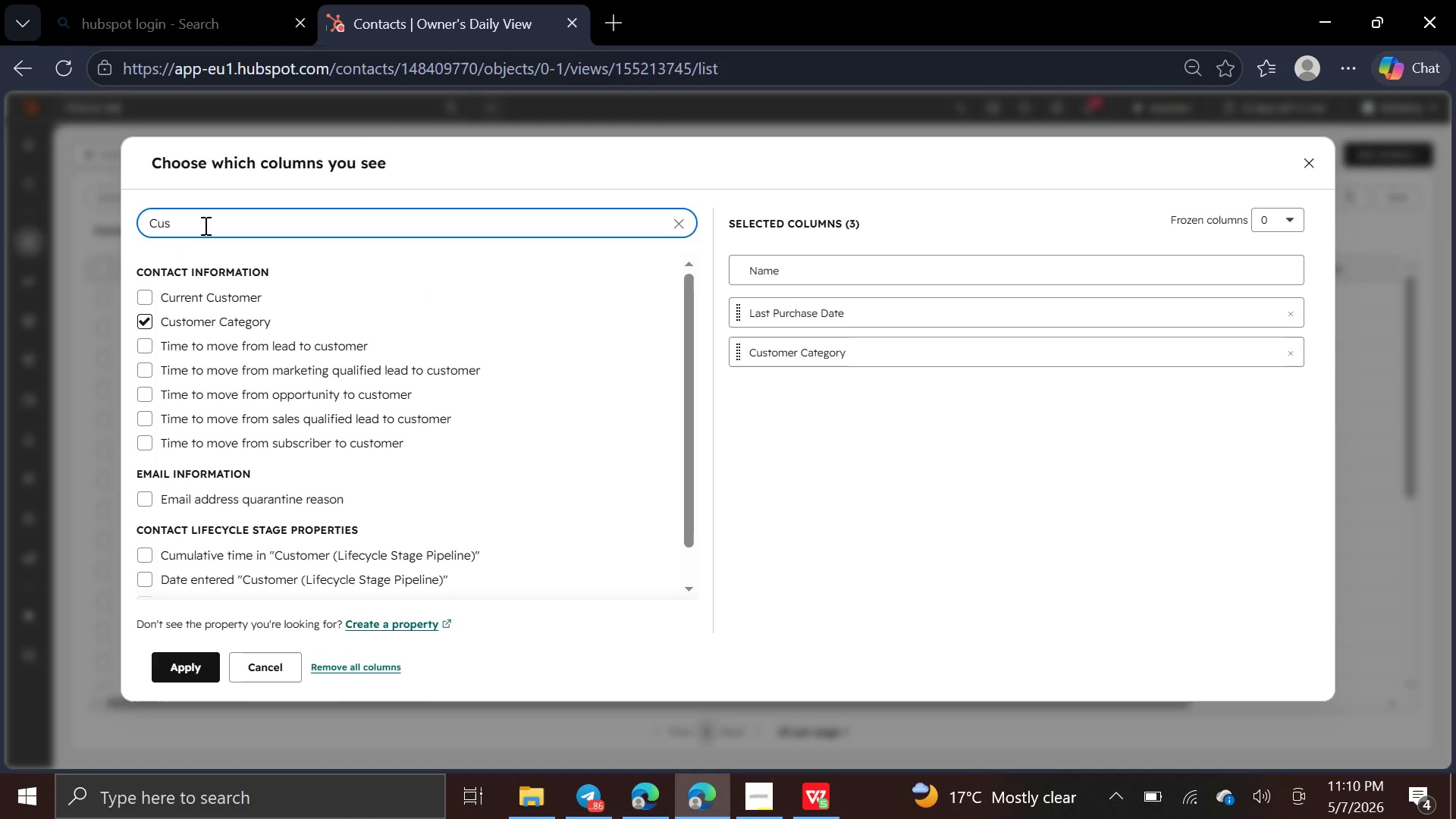 
type(Cust)
 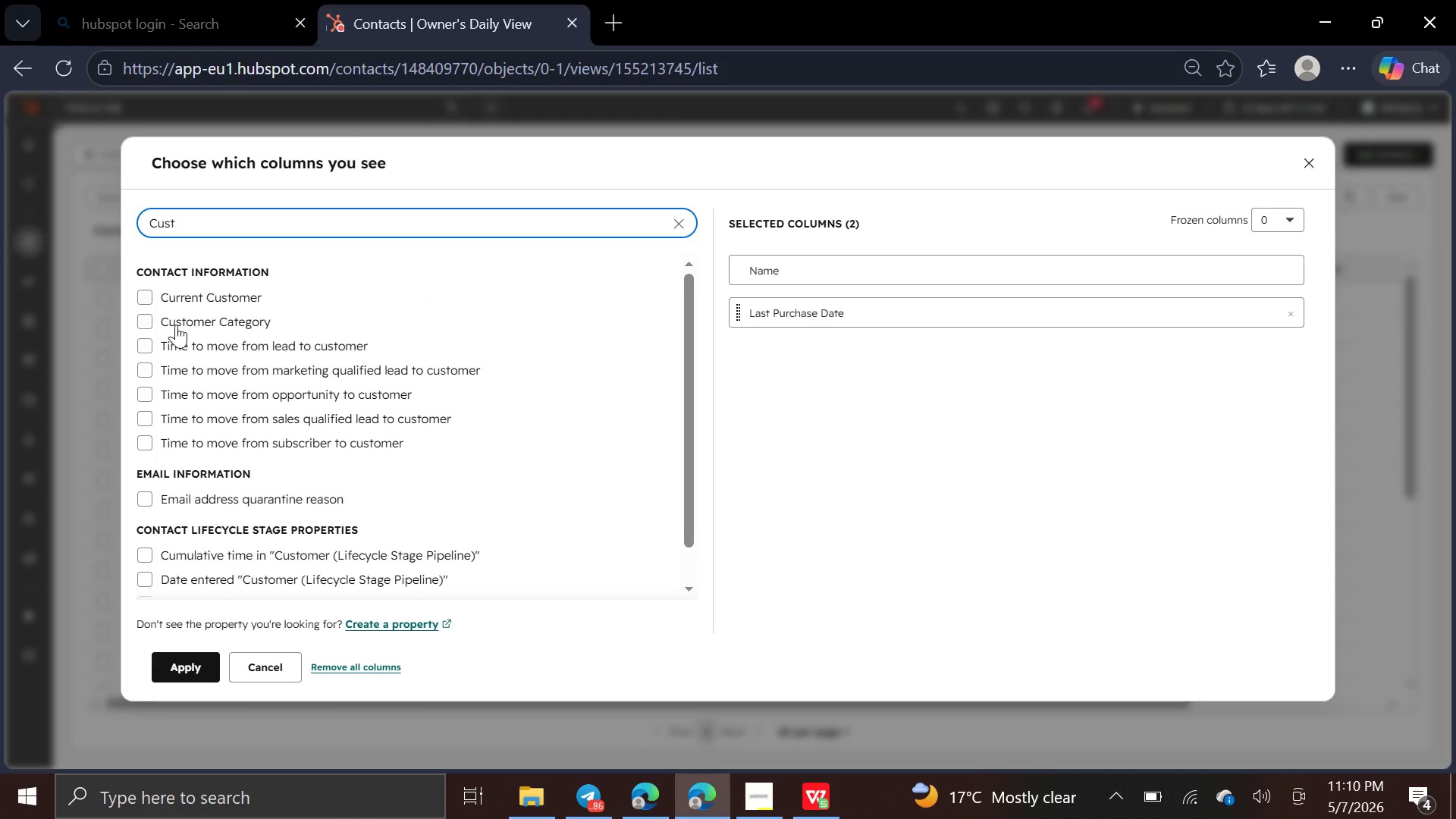 
left_click([146, 324])
 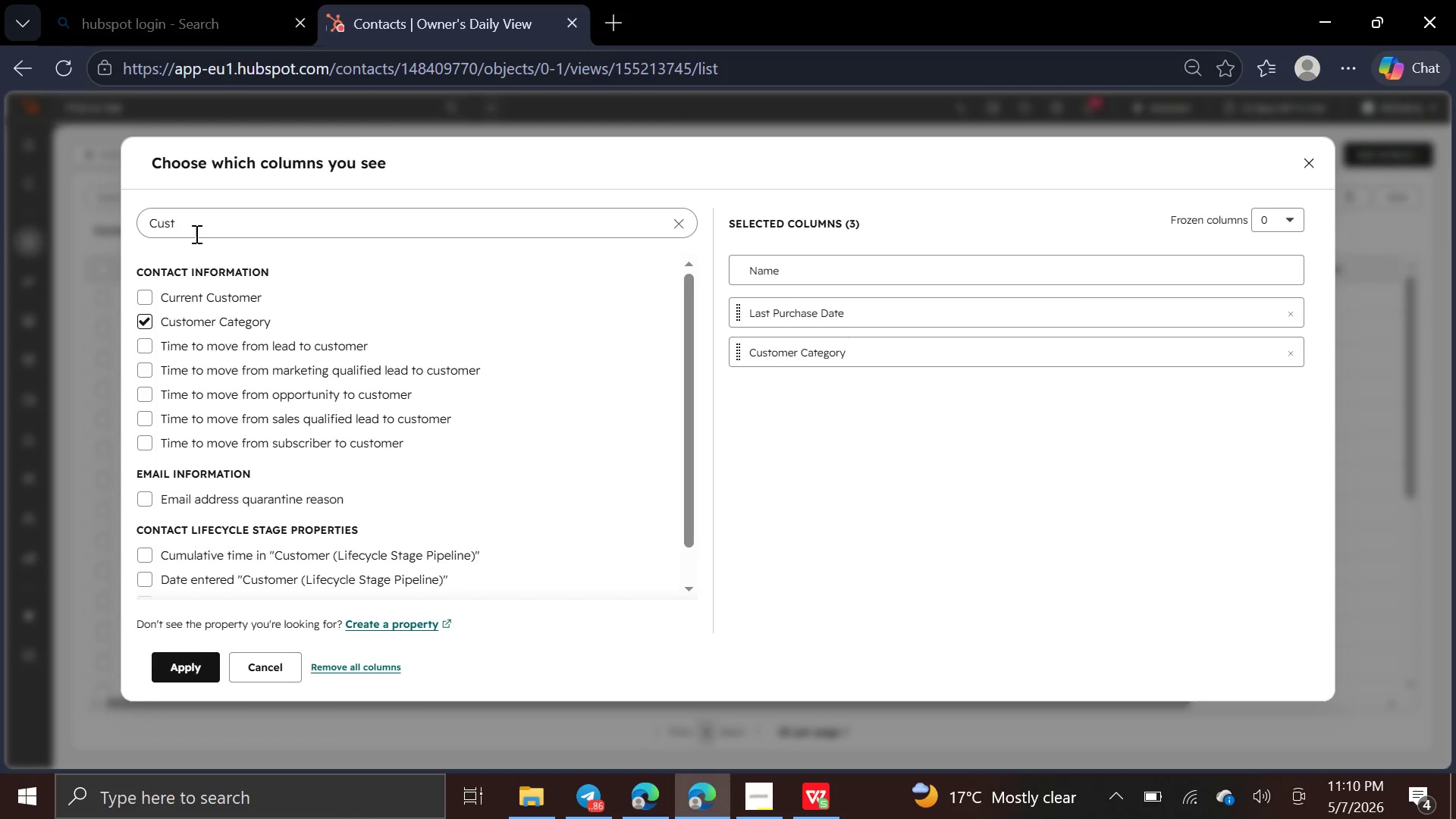 
left_click([204, 225])
 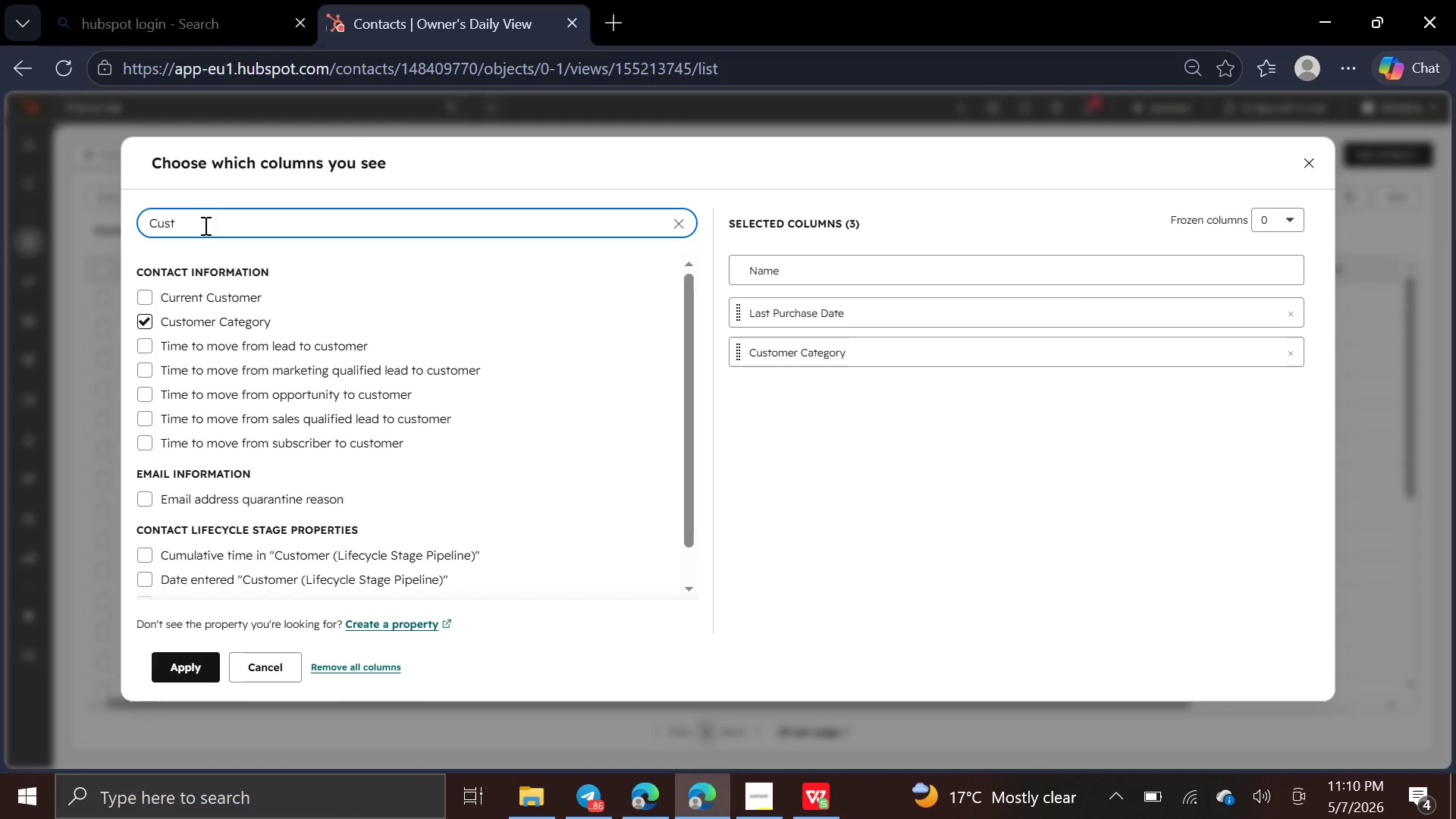 
hold_key(key=Backspace, duration=1.5)
 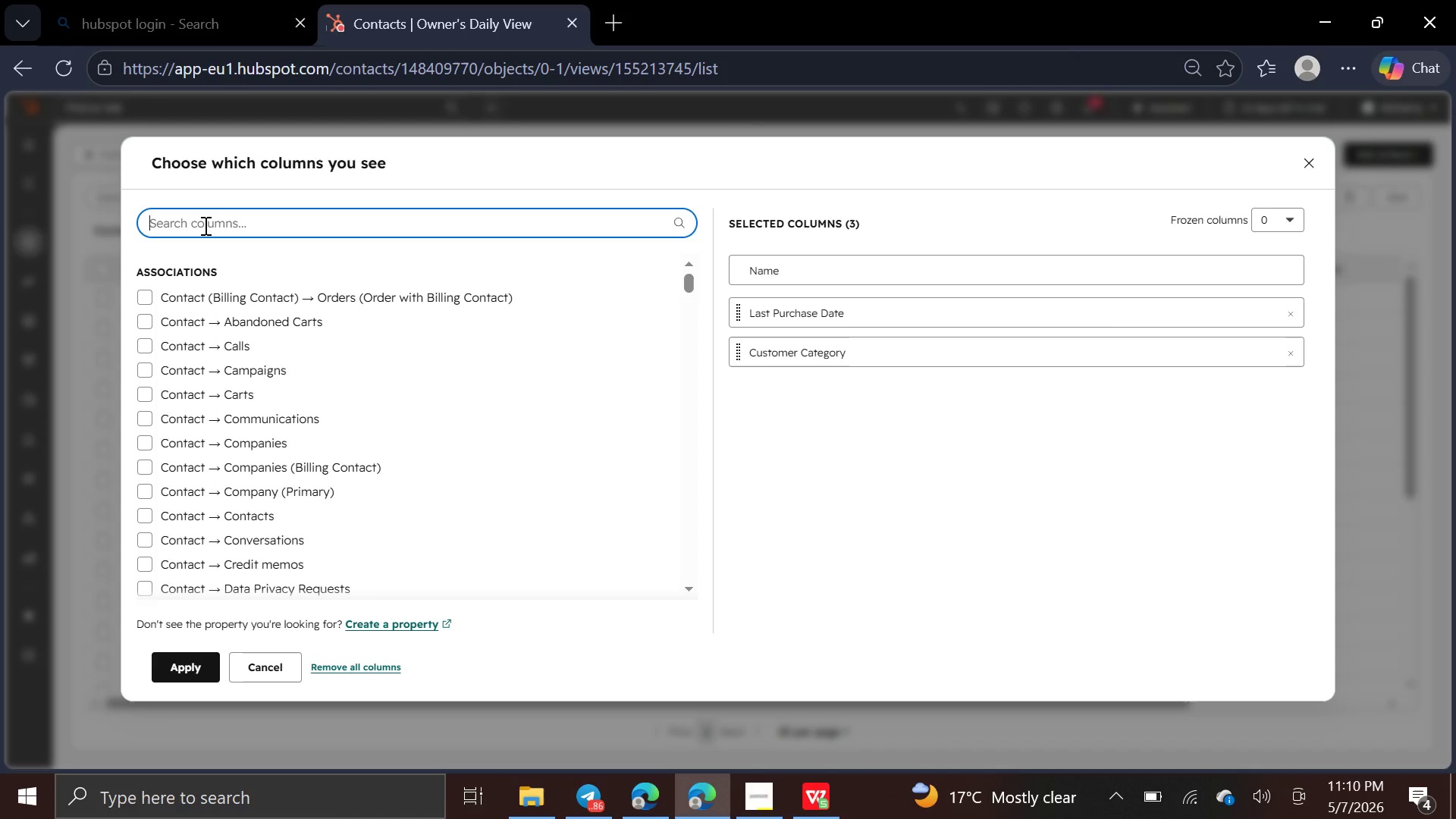 
key(Backspace)
 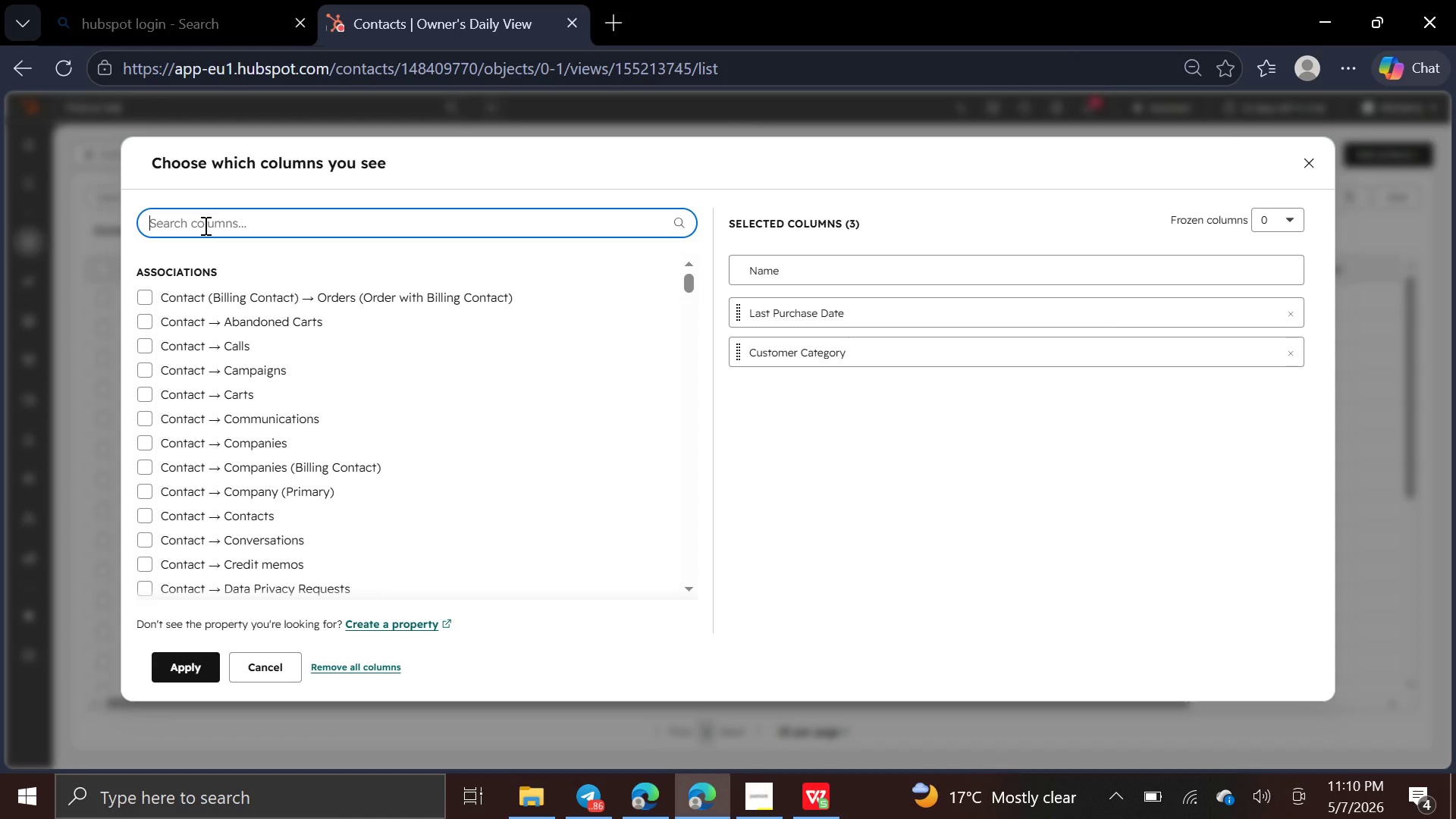 
key(Backspace)
 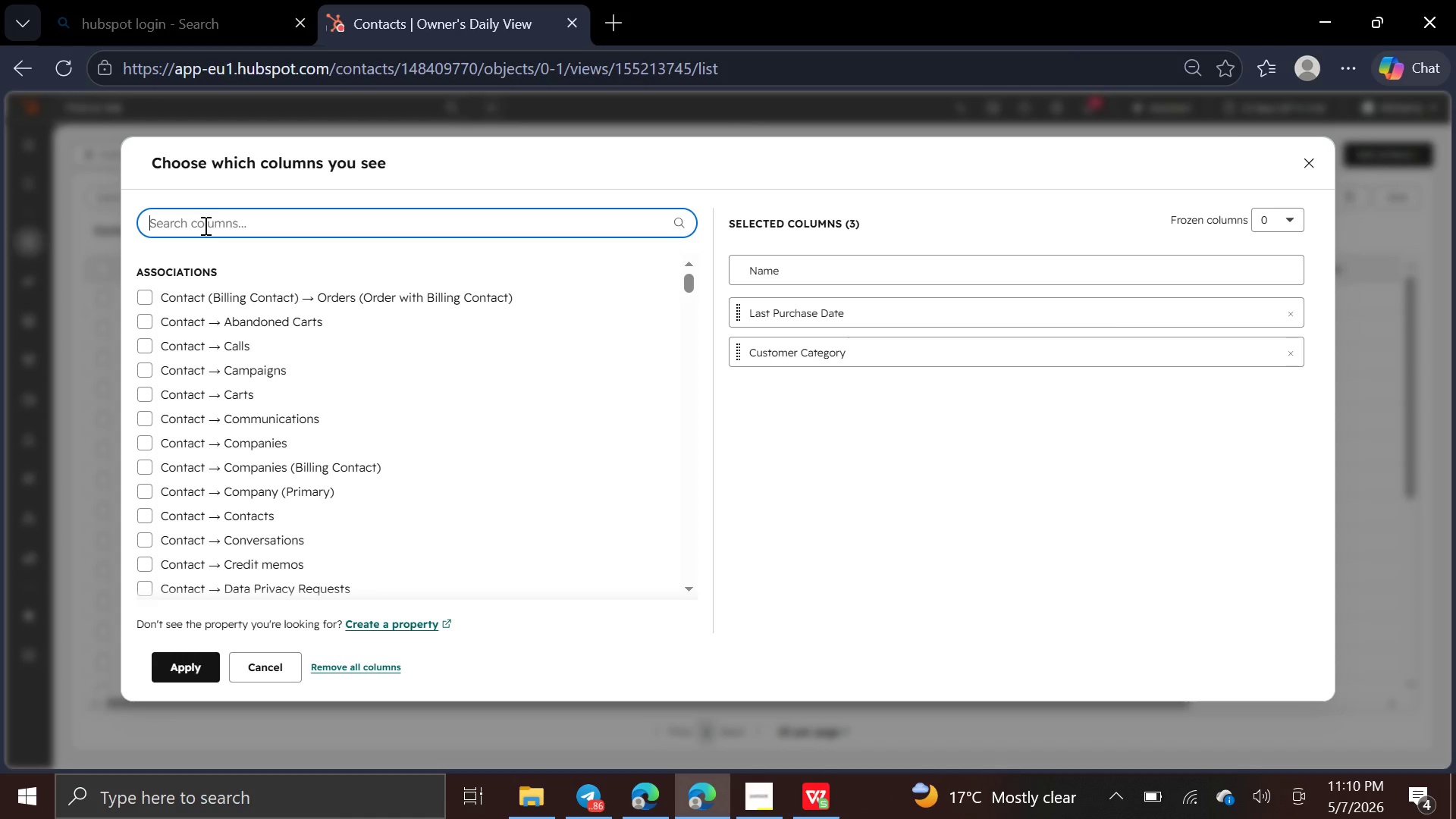 
key(Backspace)
 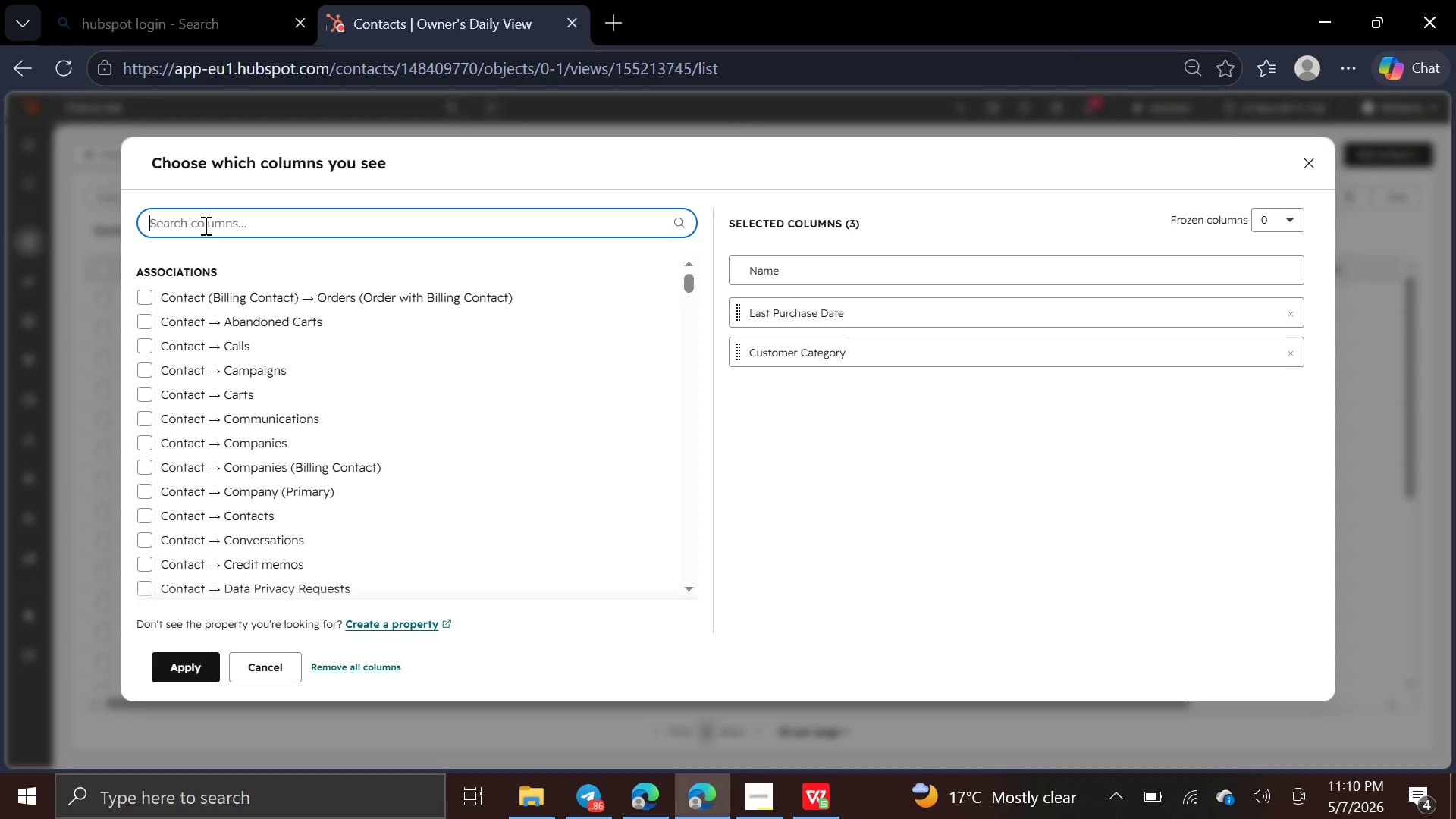 
key(Backspace)
 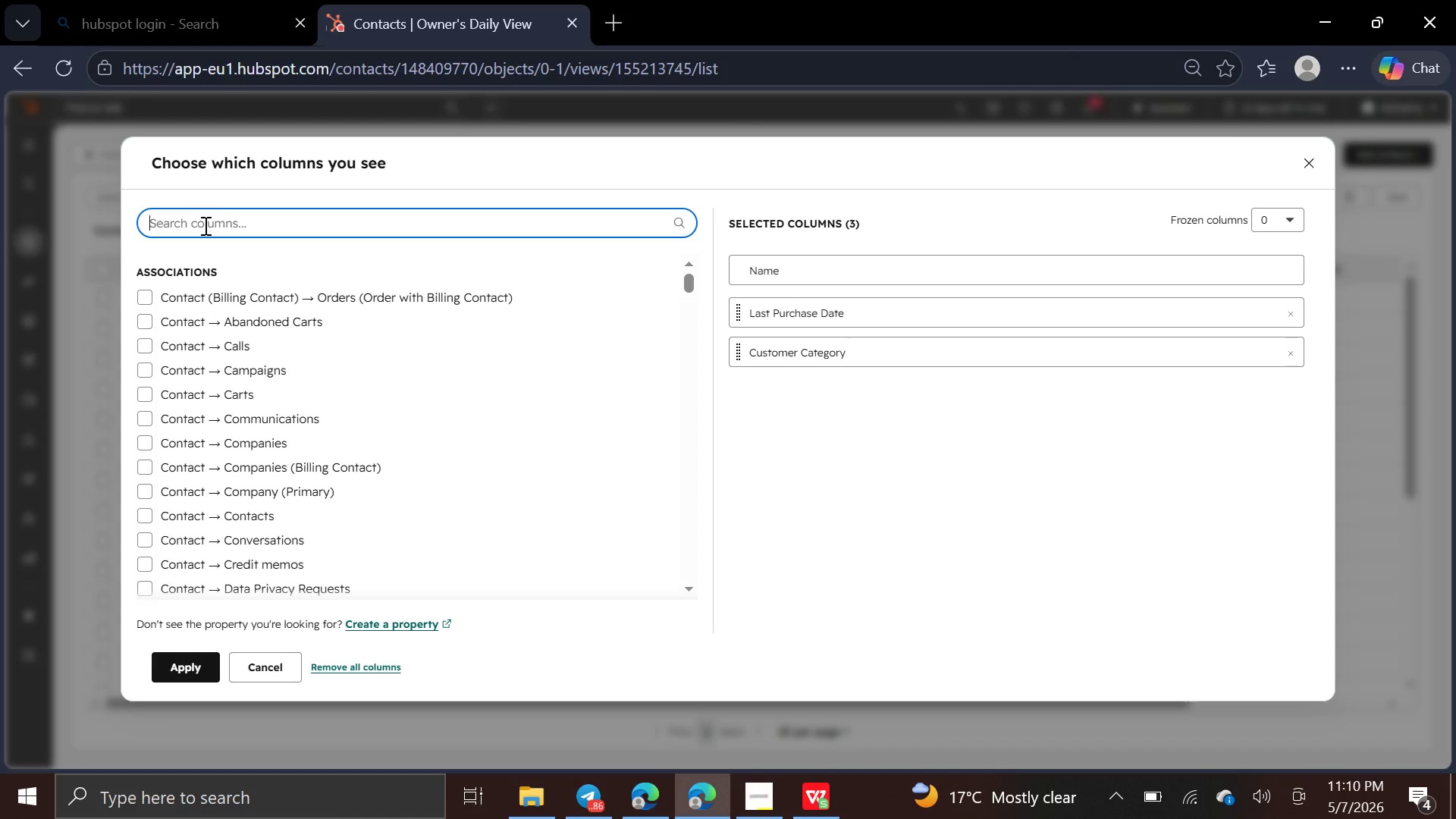 
key(Backspace)
 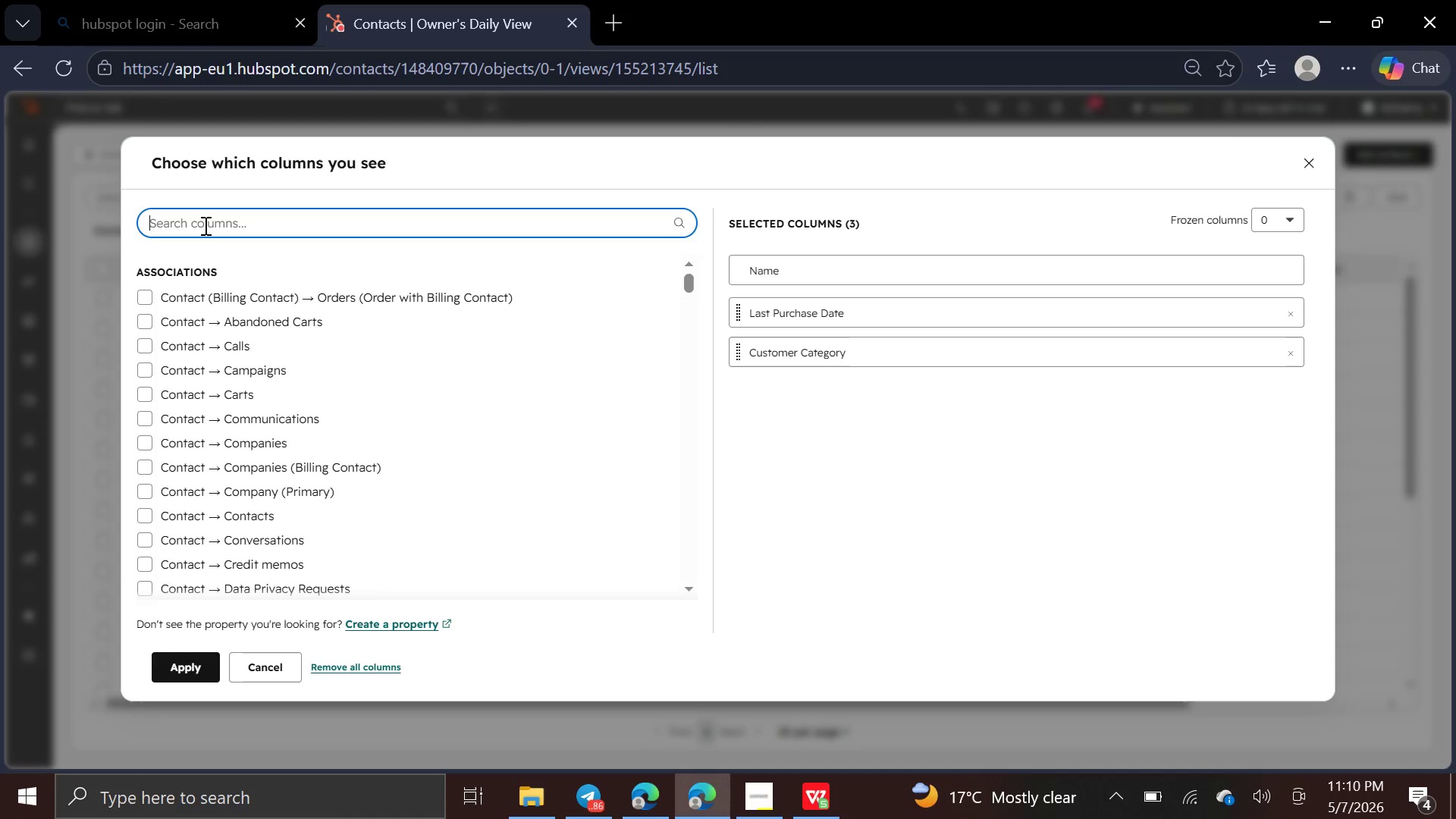 
key(Backspace)
 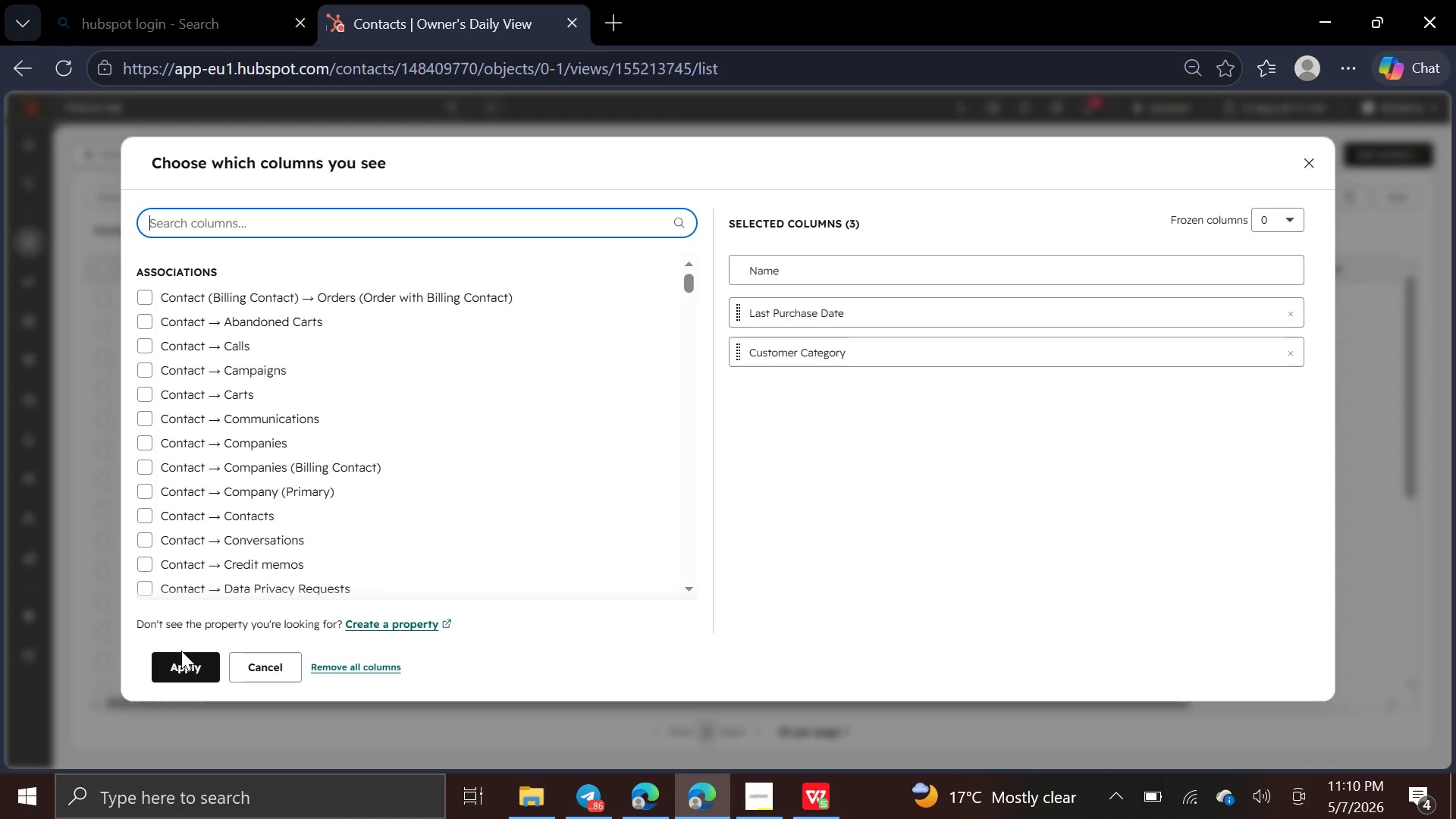 
left_click([190, 672])
 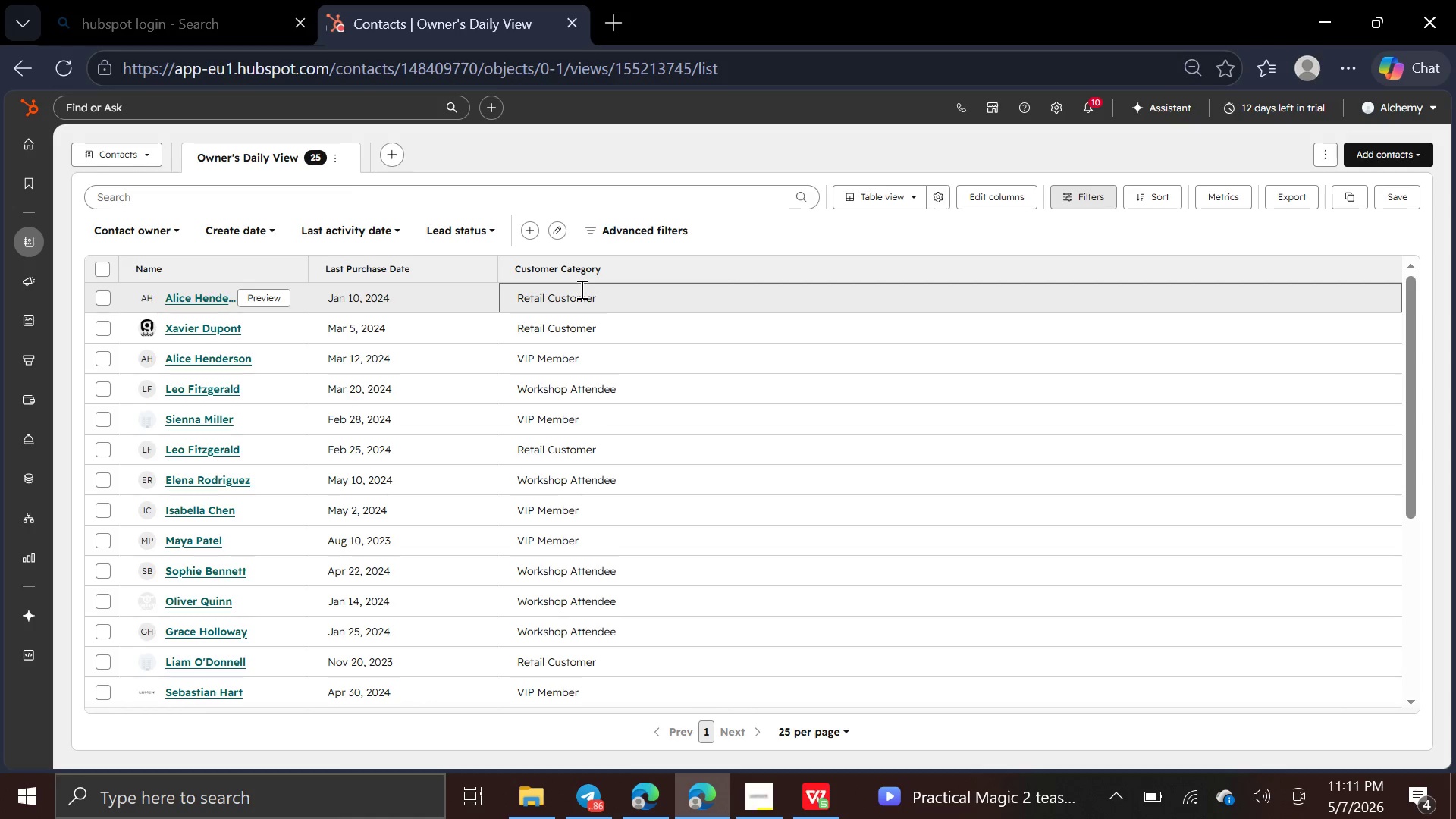 
wait(62.81)
 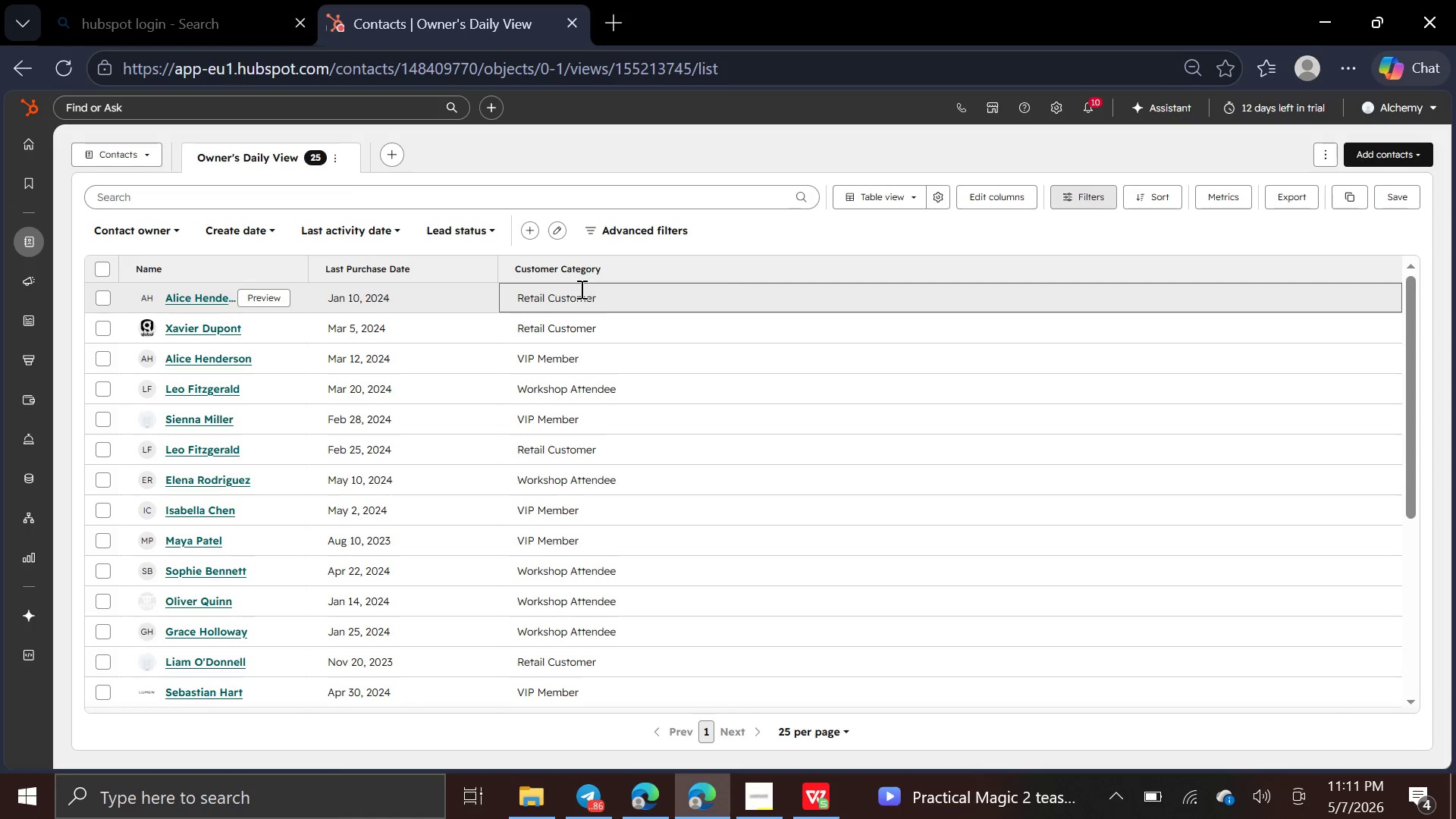 
key(PrintScreen)
 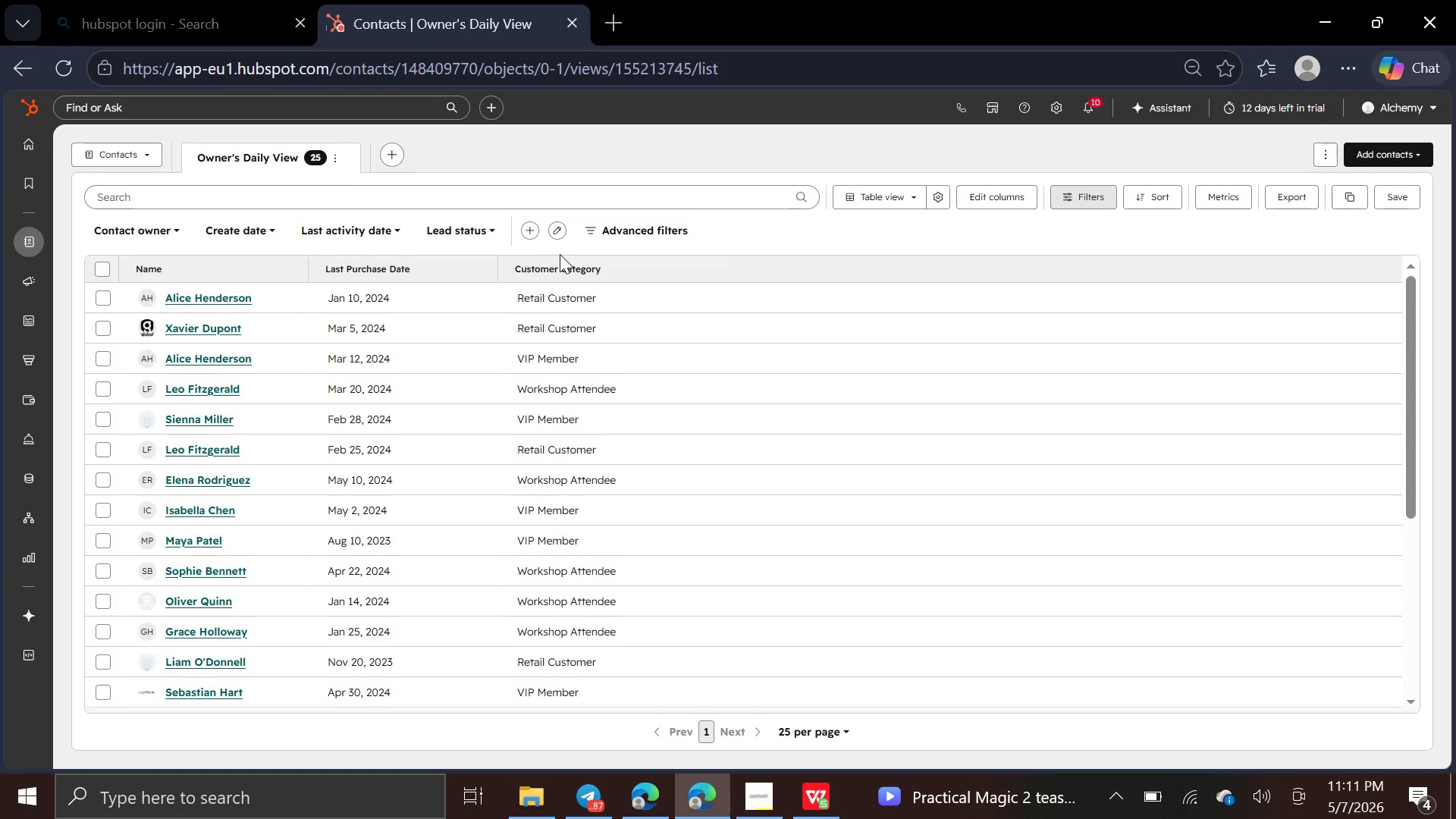 
wait(20.53)
 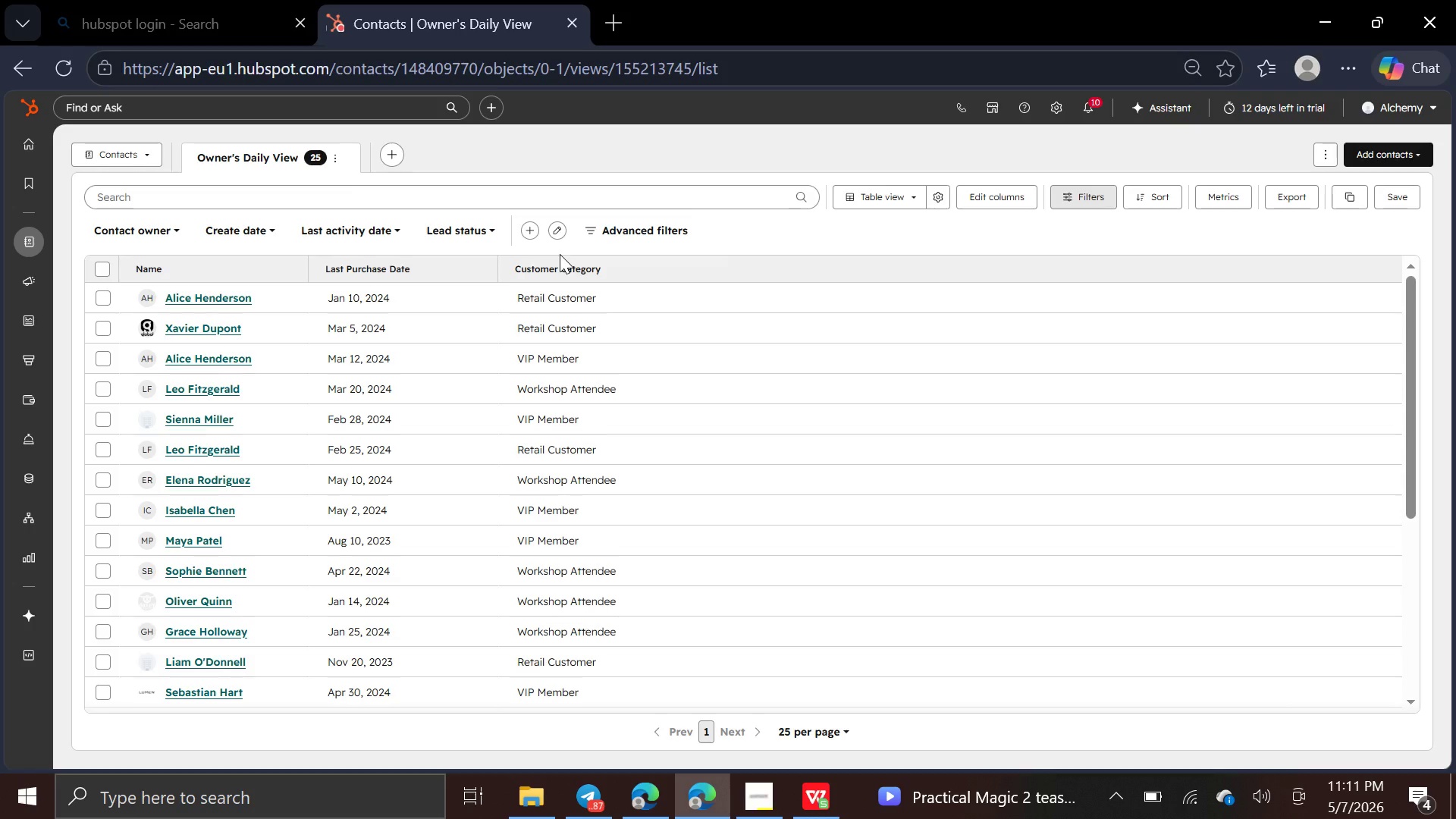 
left_click([168, 422])
 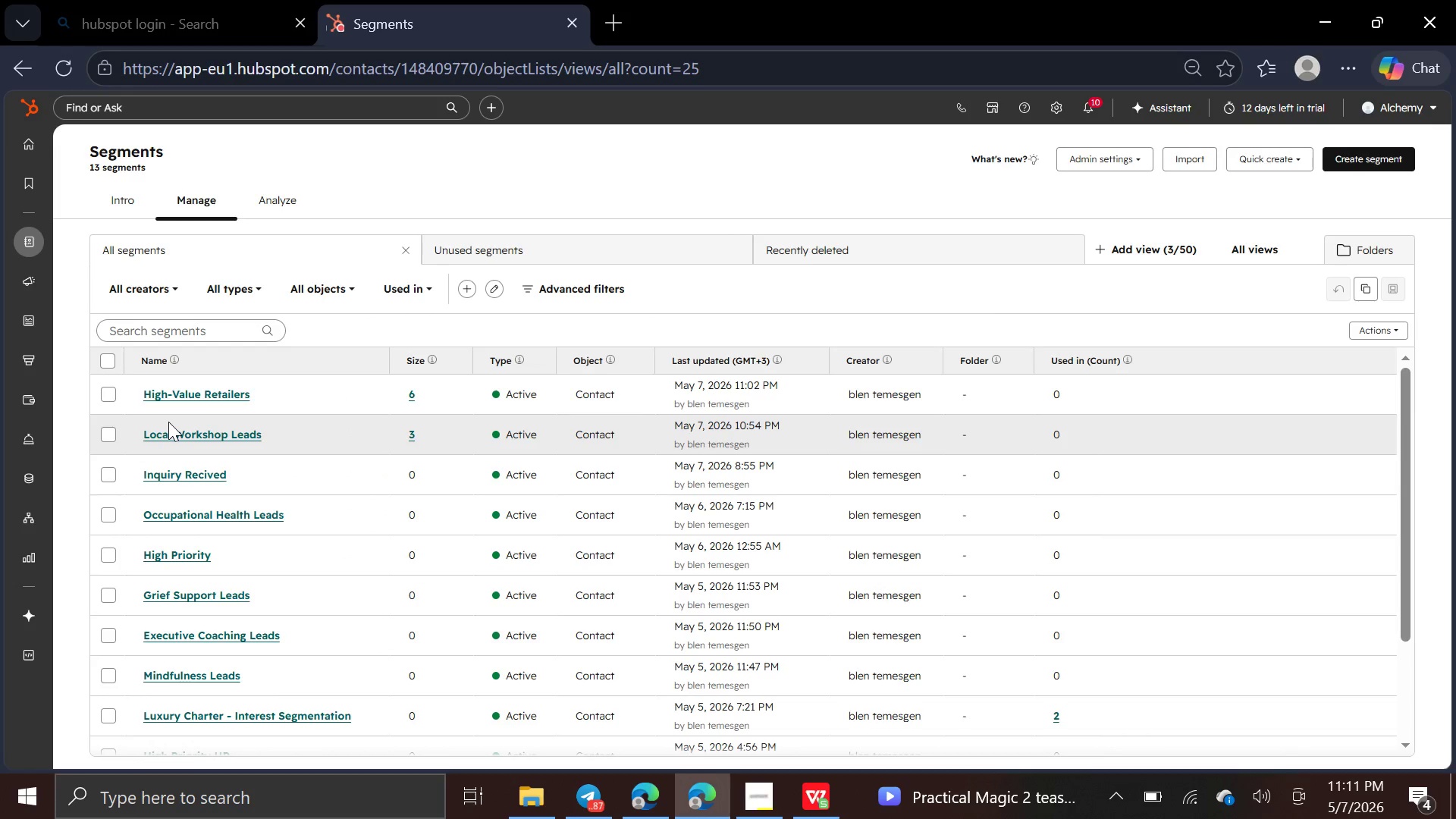 
wait(12.66)
 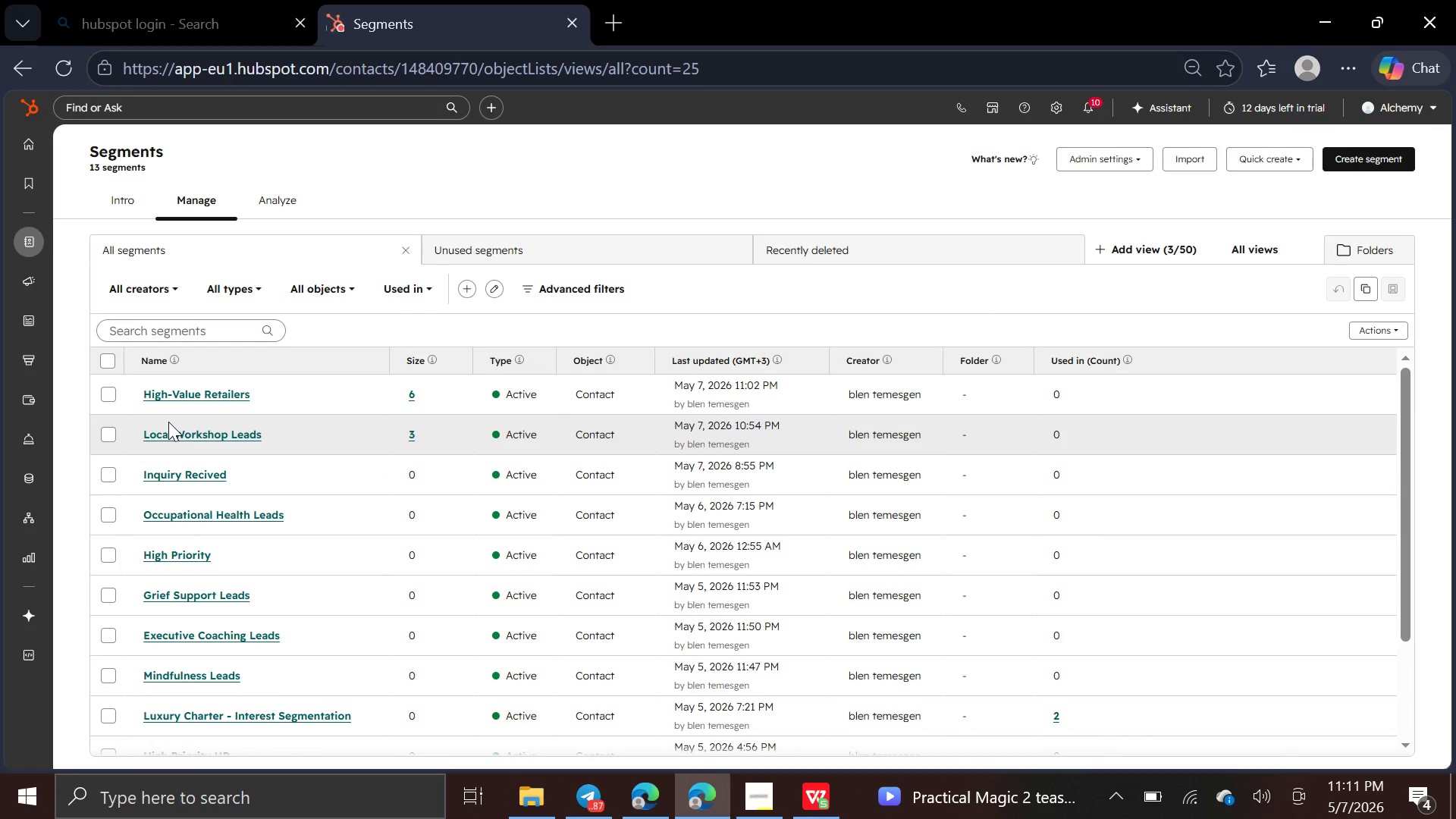 
left_click([535, 800])
 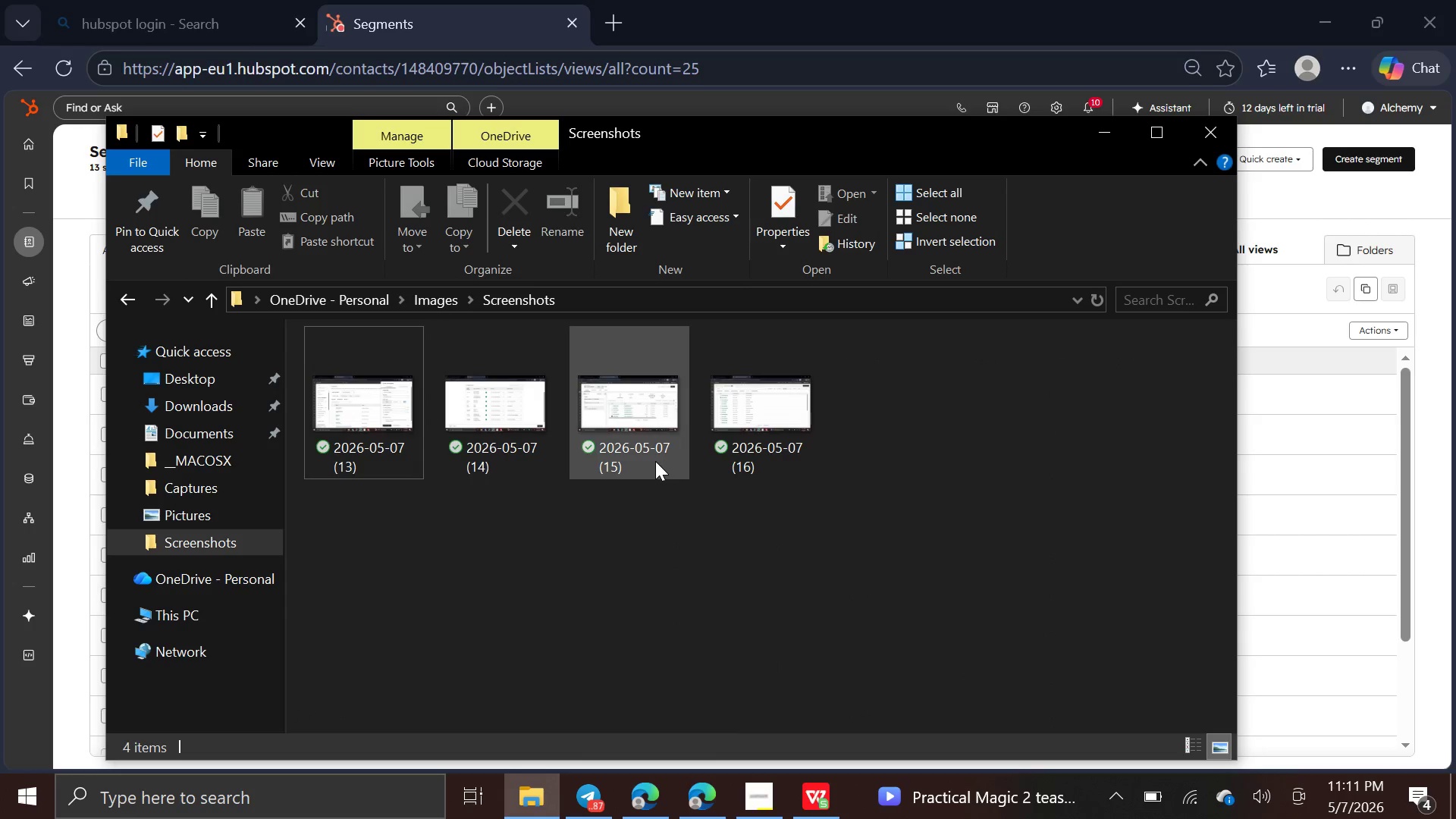 
wait(9.5)
 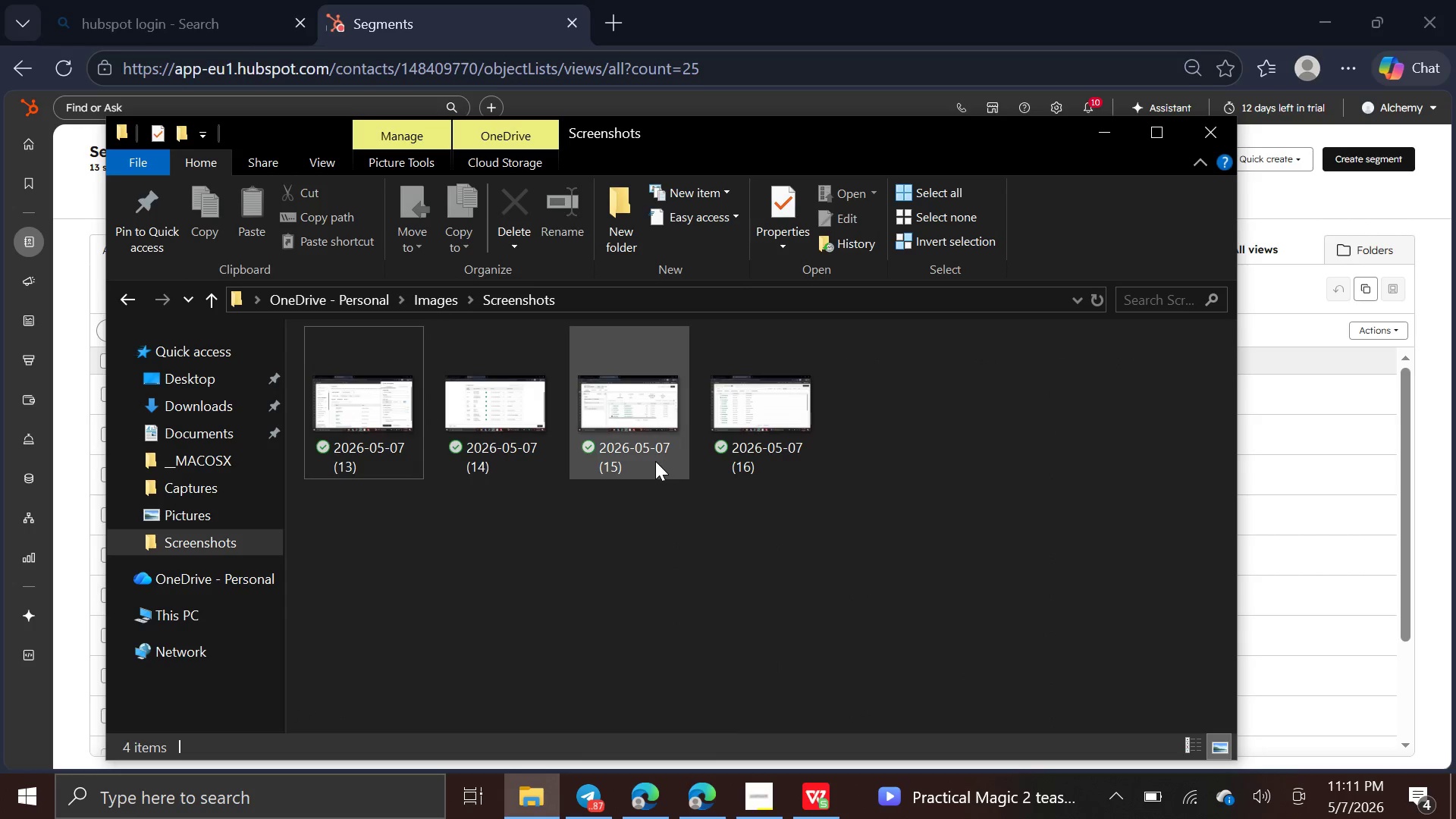 
double_click([642, 417])
 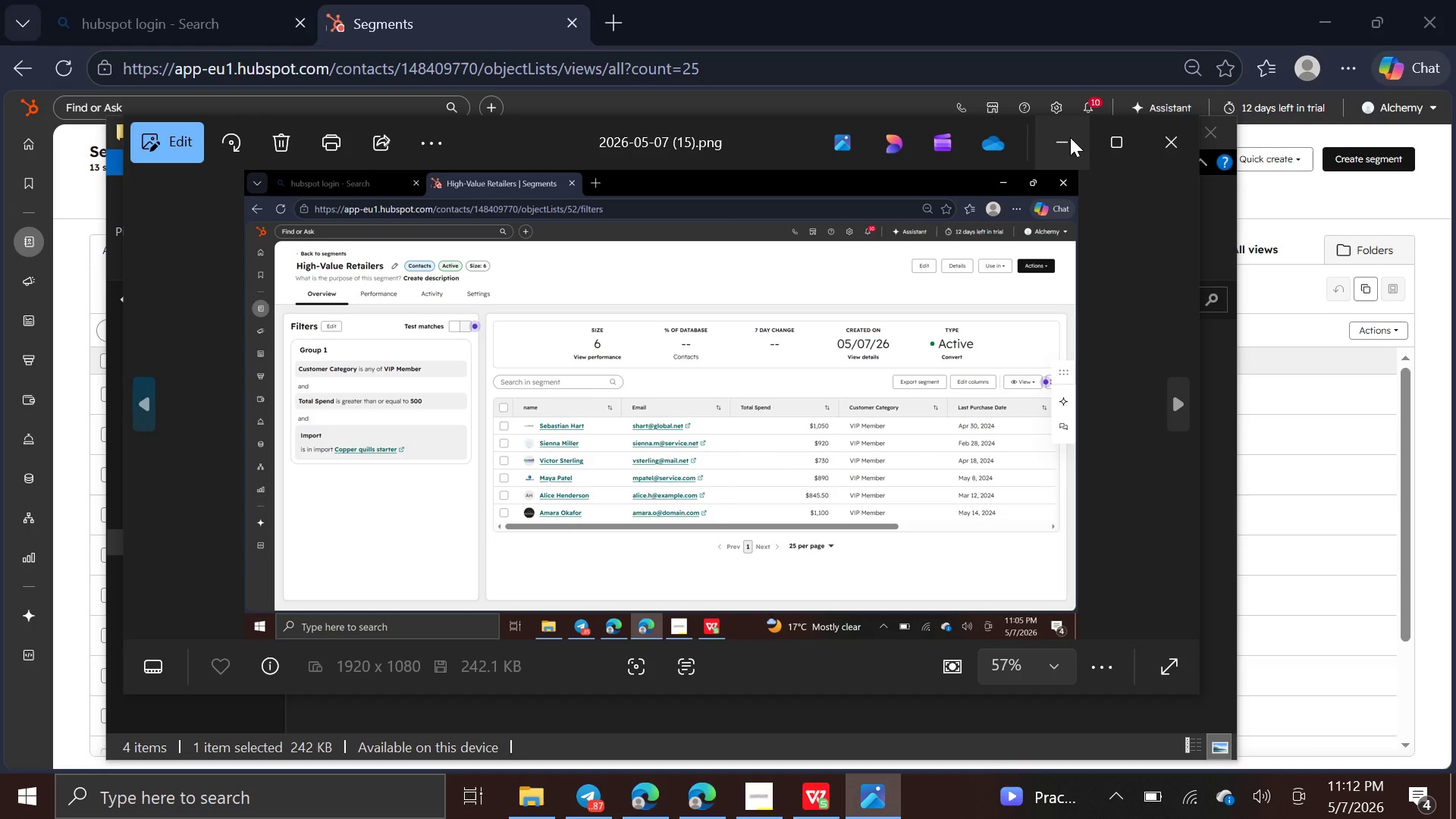 
wait(6.84)
 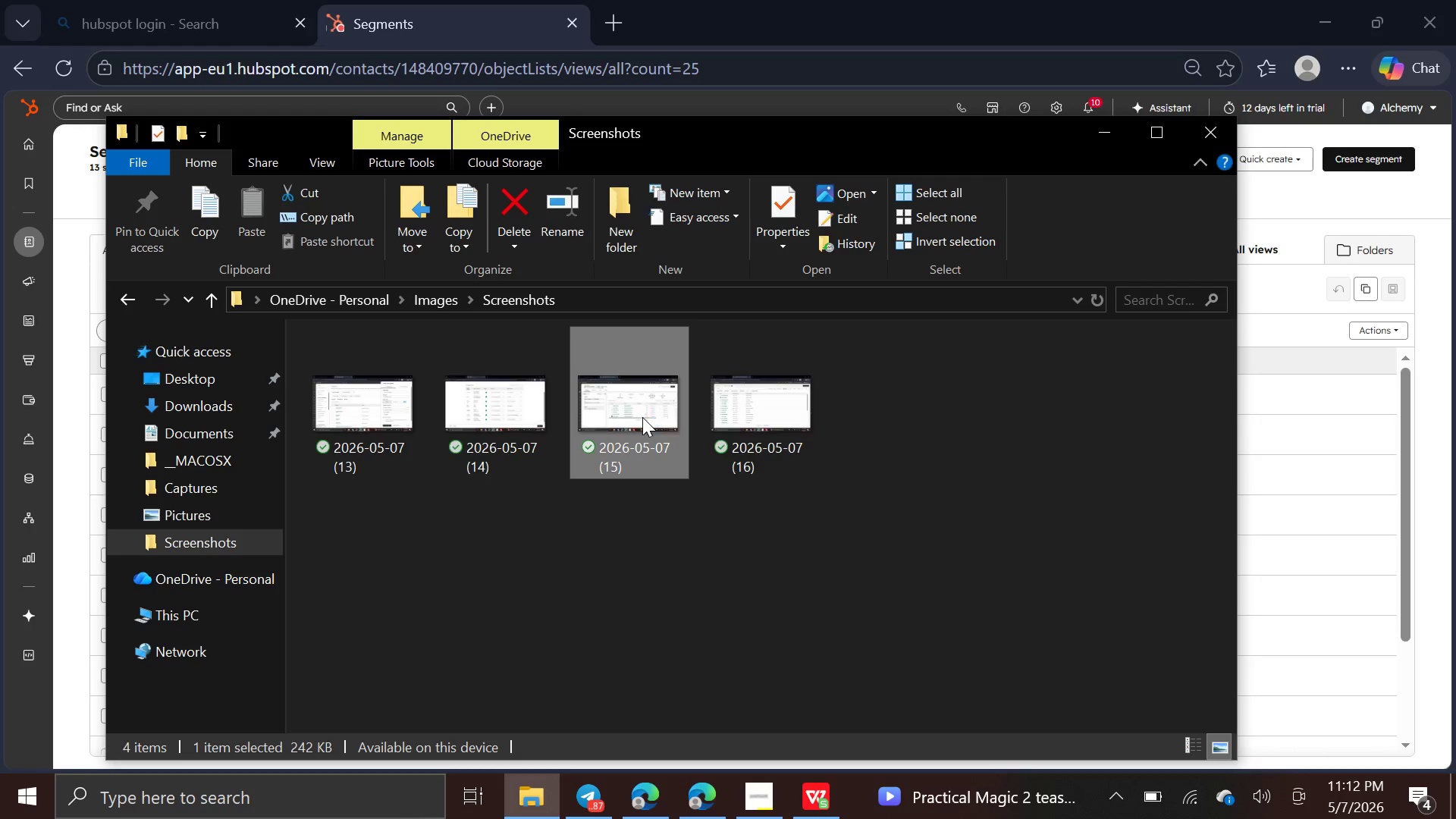 
left_click([1072, 137])
 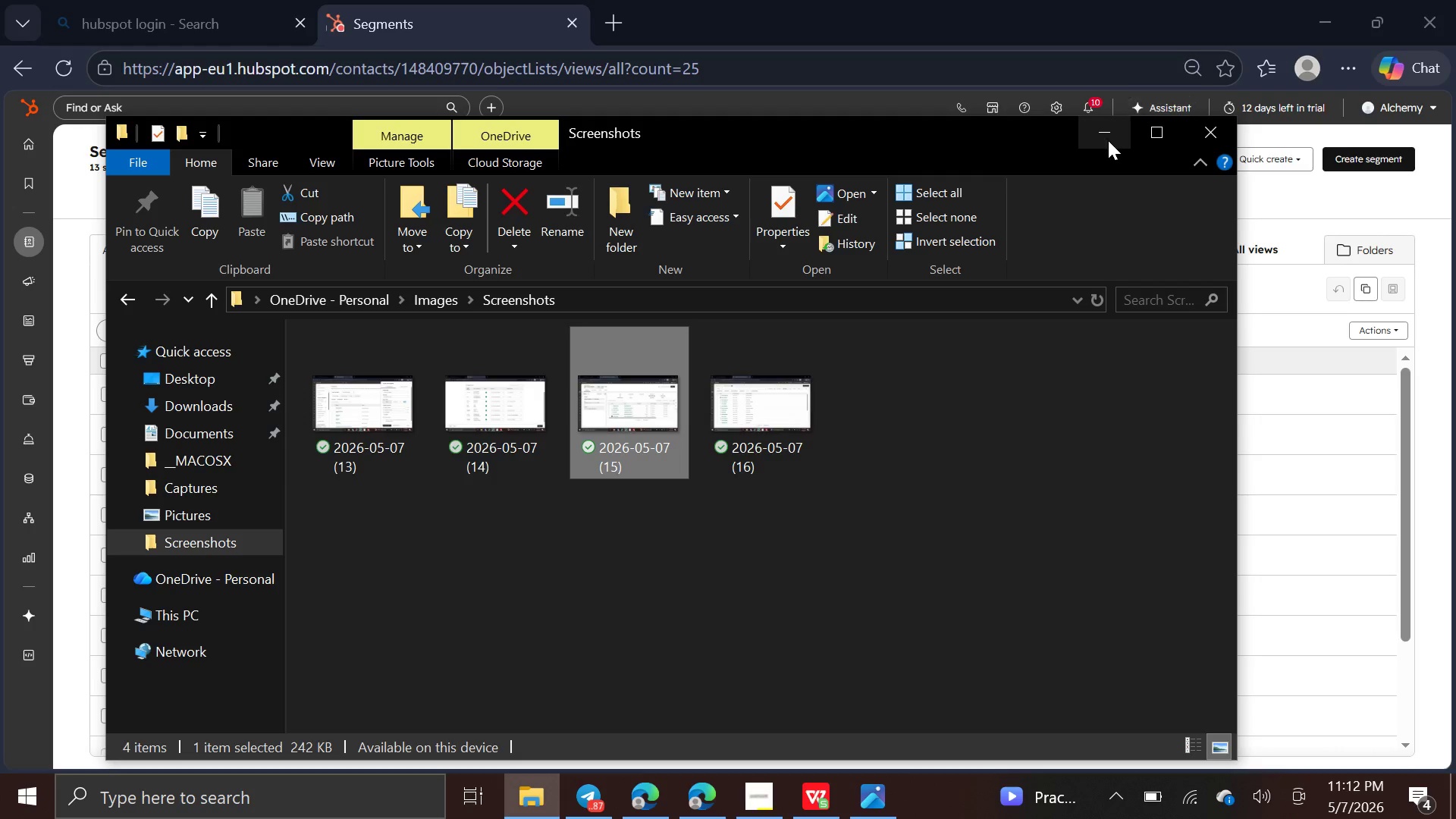 
left_click([1100, 128])
 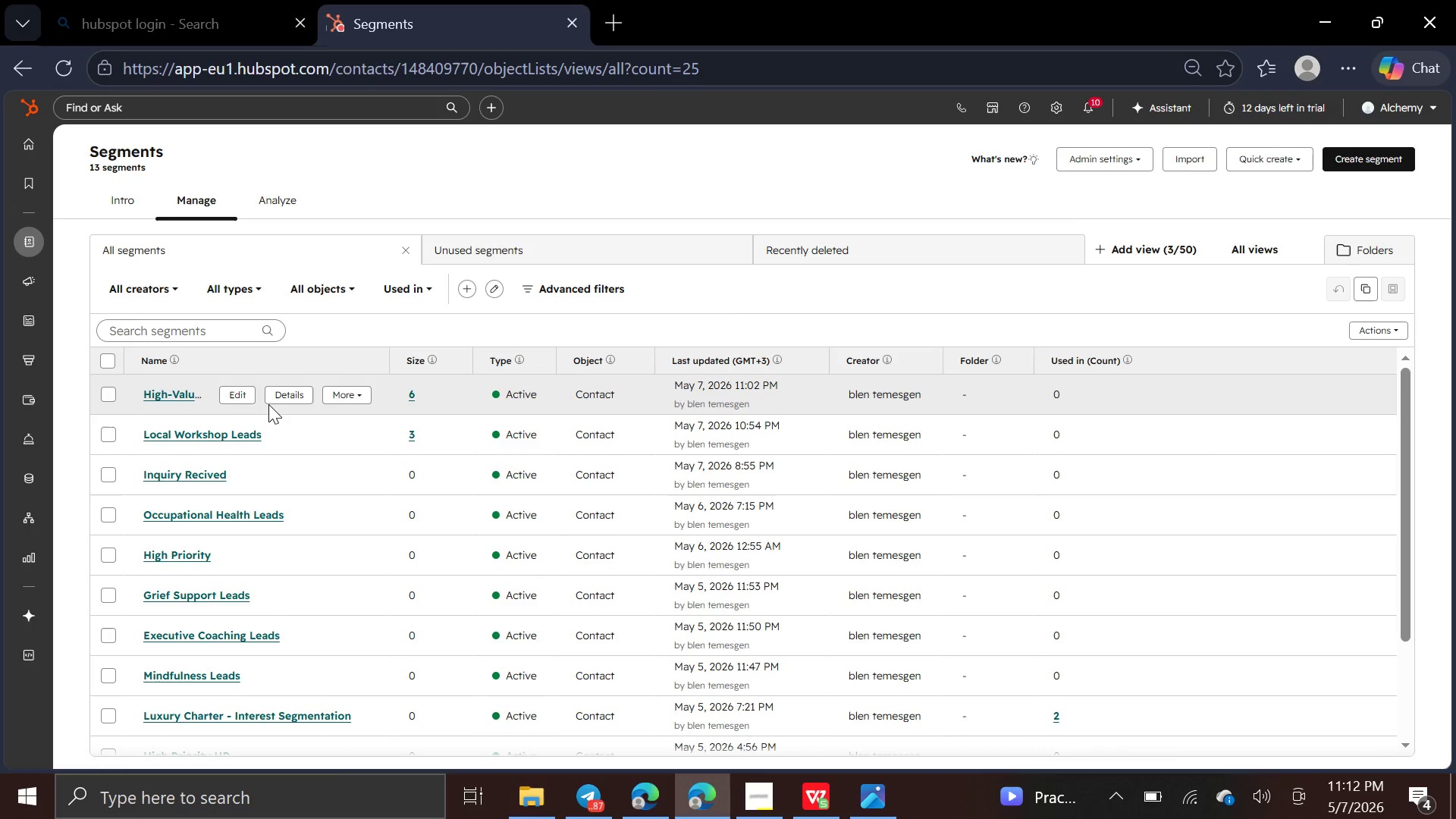 
left_click([228, 395])
 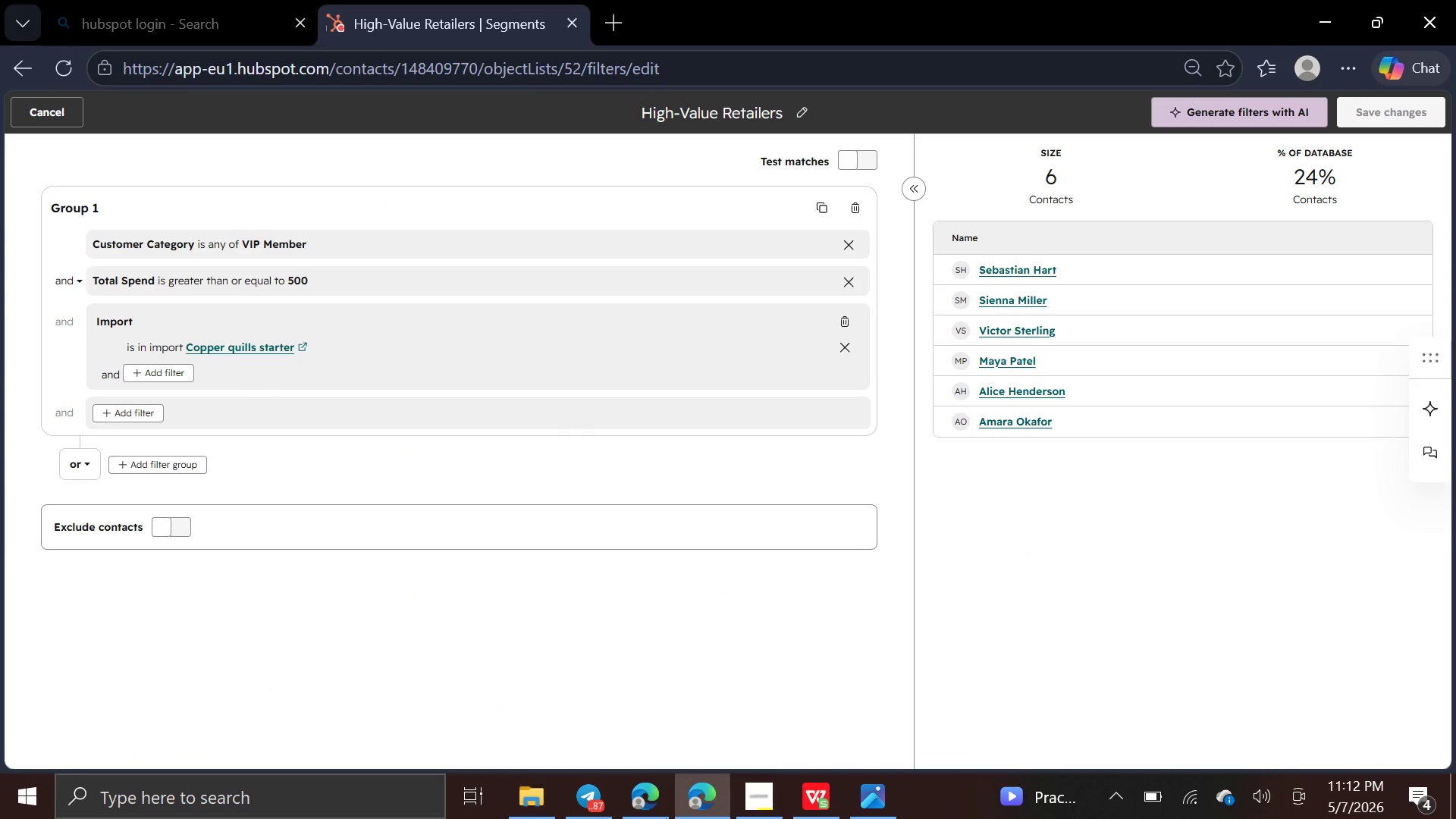 
wait(6.81)
 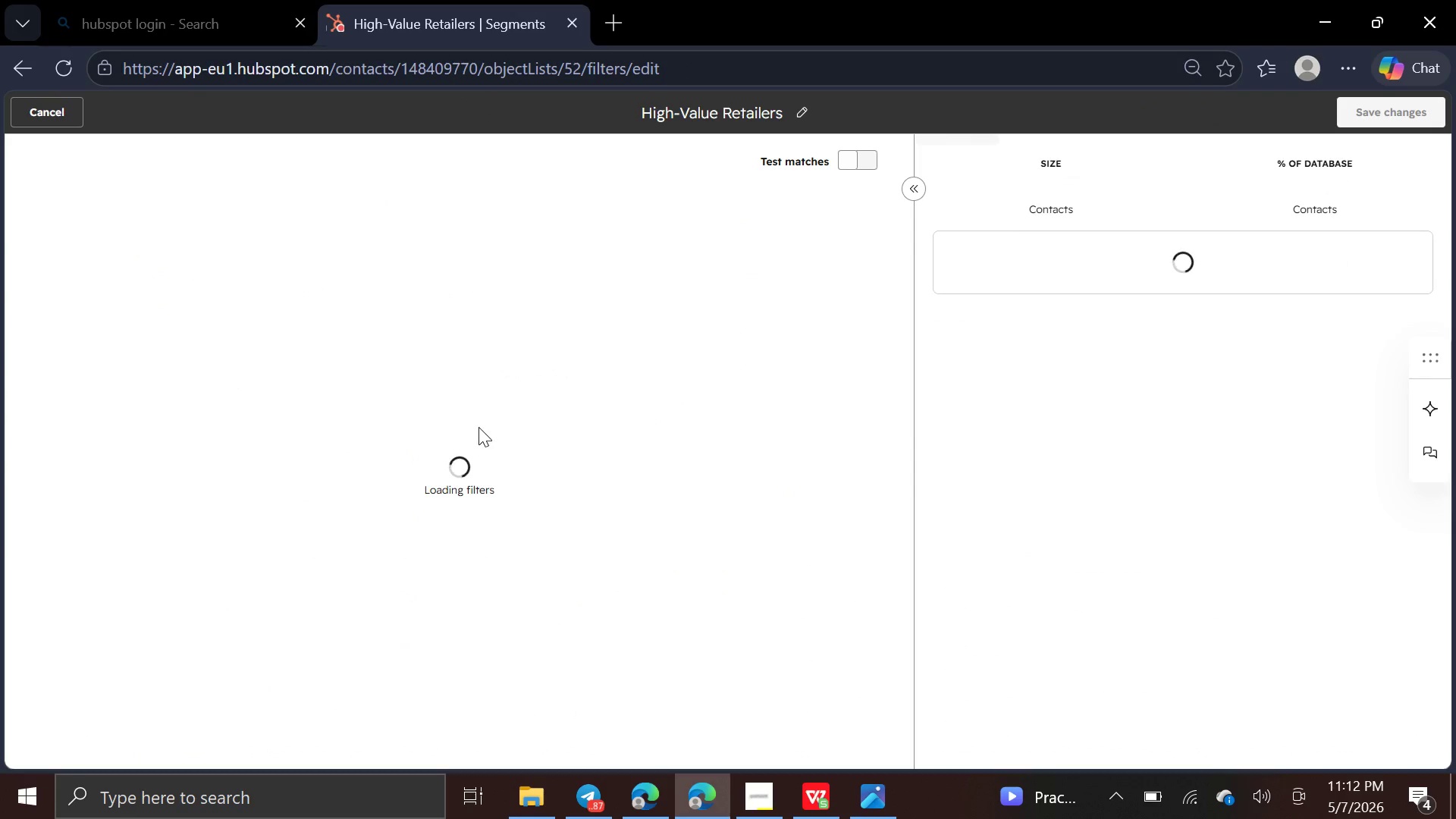 
left_click([754, 801])